 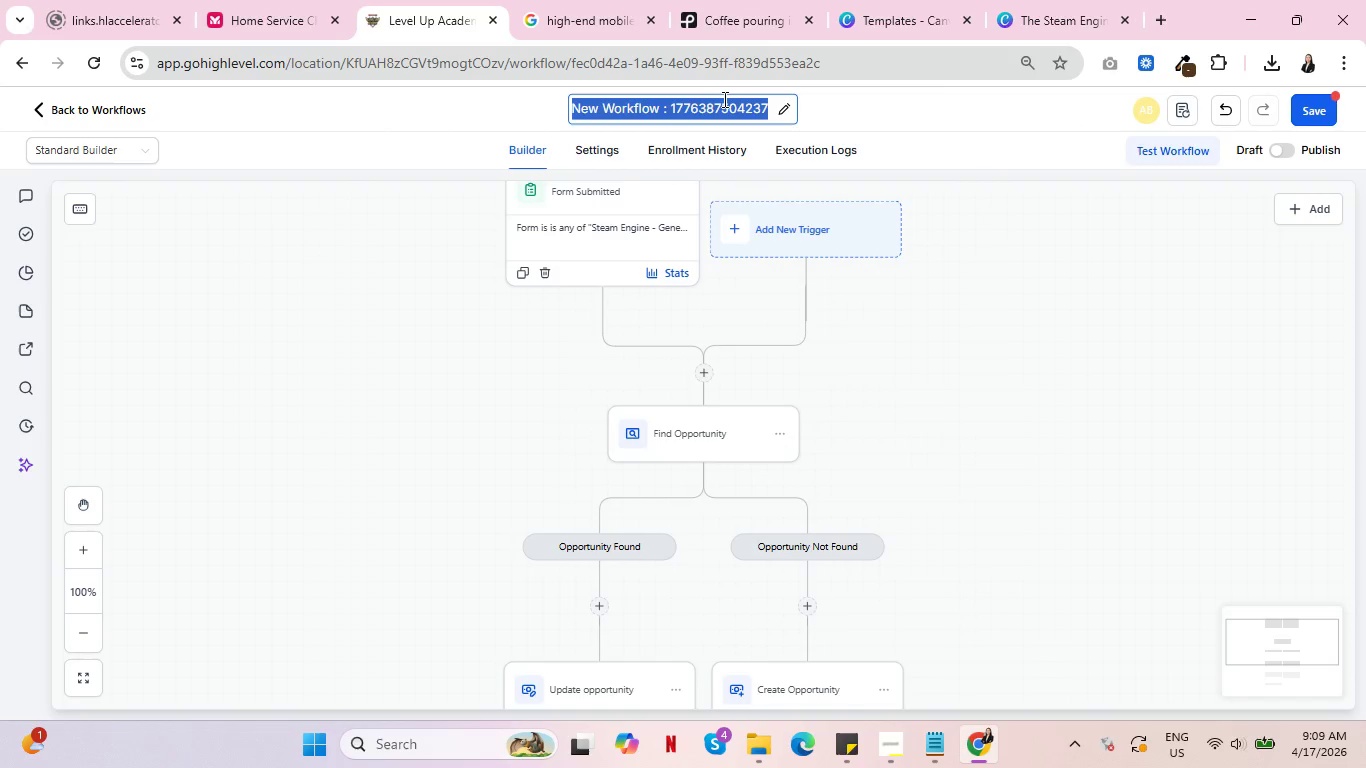 
type(Steam Engine - LEa)
key(Backspace)
key(Backspace)
type(ead Intake Logic)
 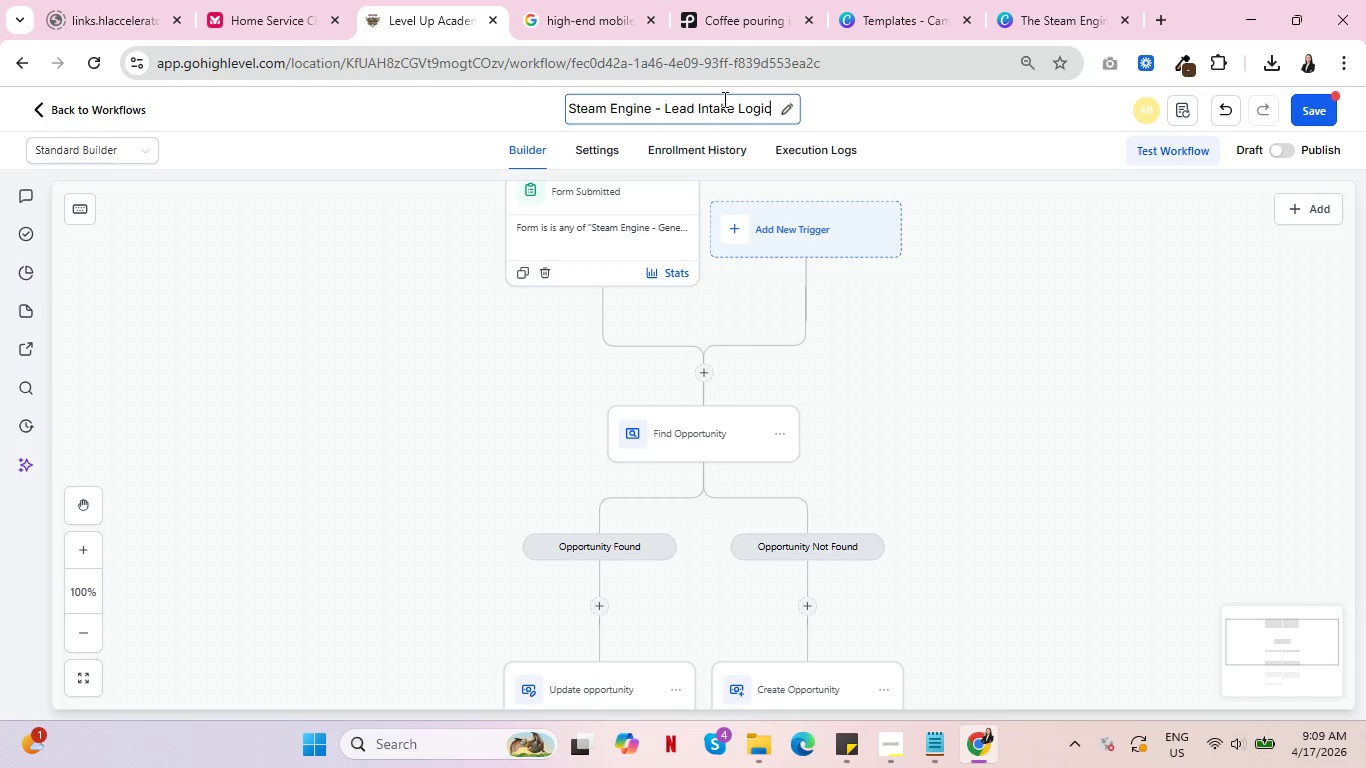 
left_click([930, 116])
 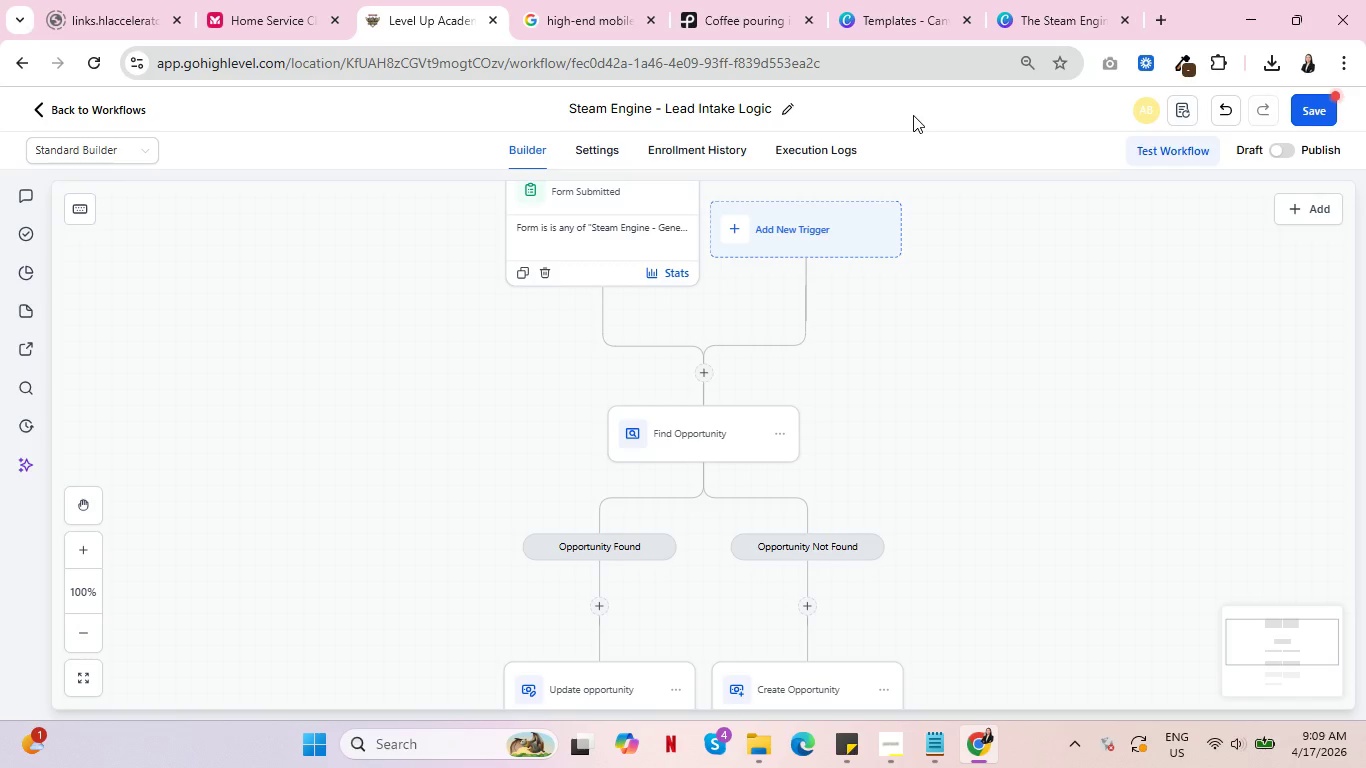 
wait(5.66)
 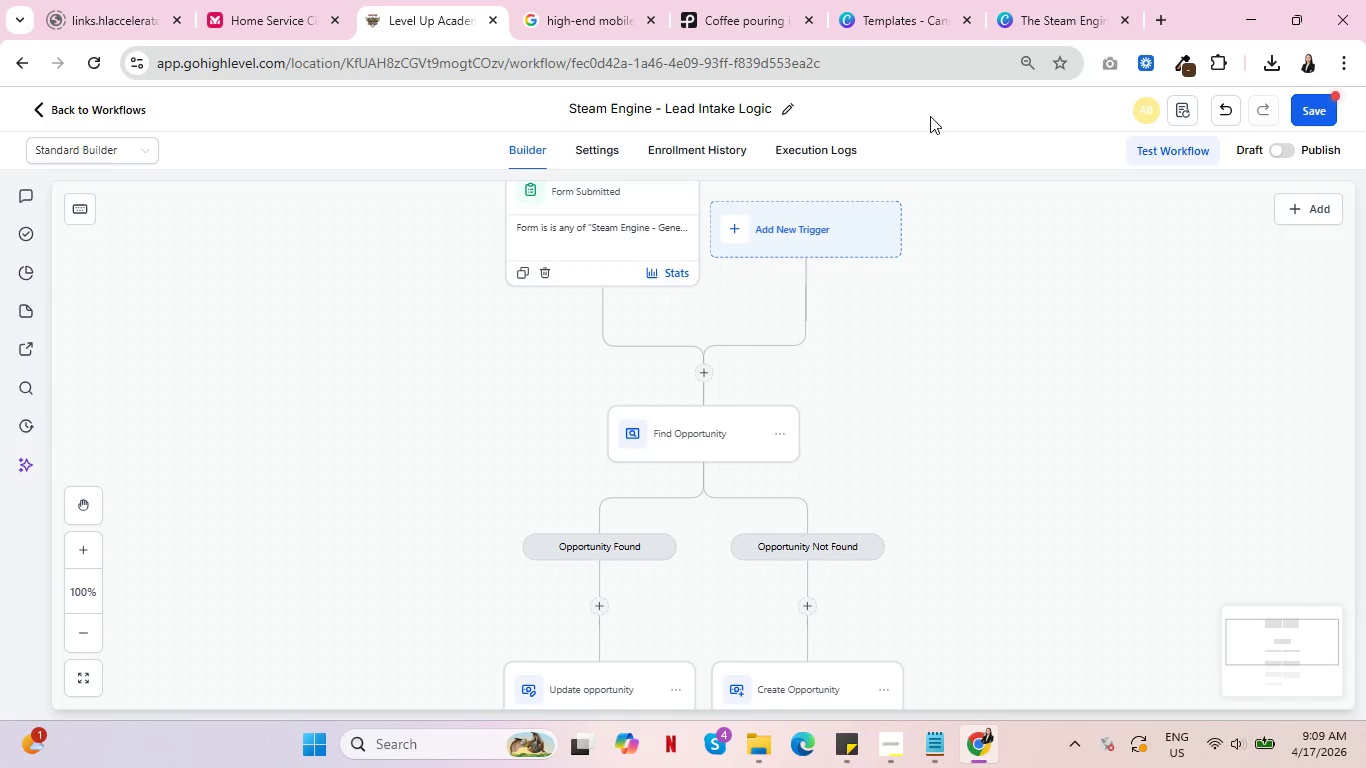 
scroll: coordinate [498, 471], scroll_direction: down, amount: 9.0
 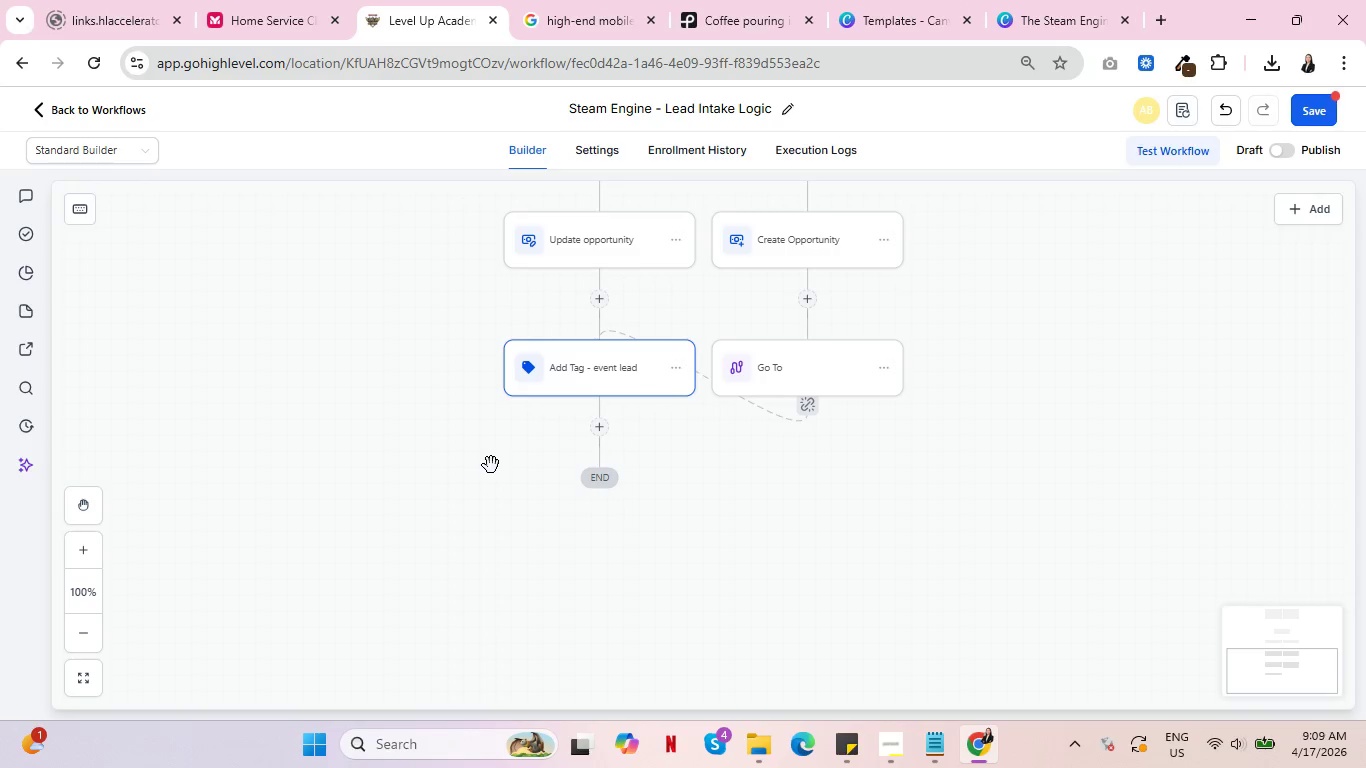 
wait(9.68)
 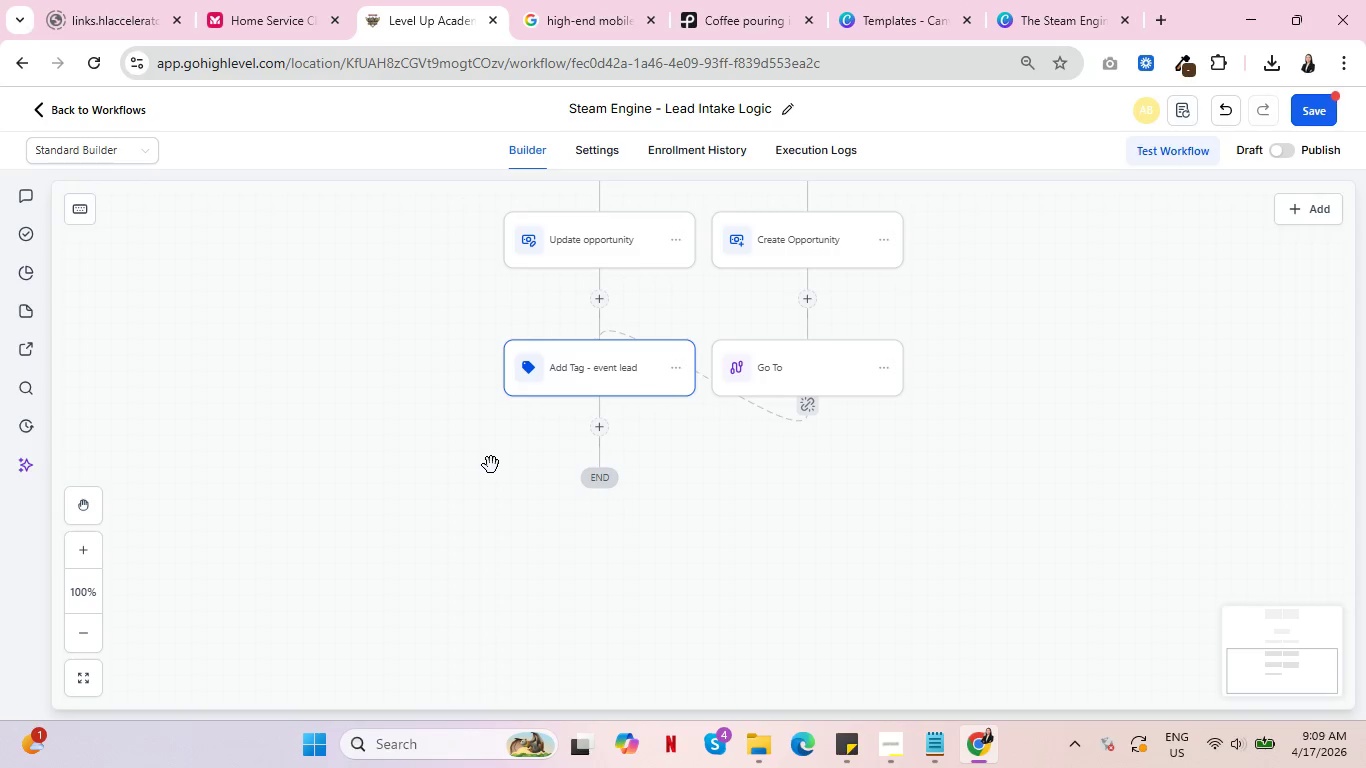 
left_click([1316, 105])
 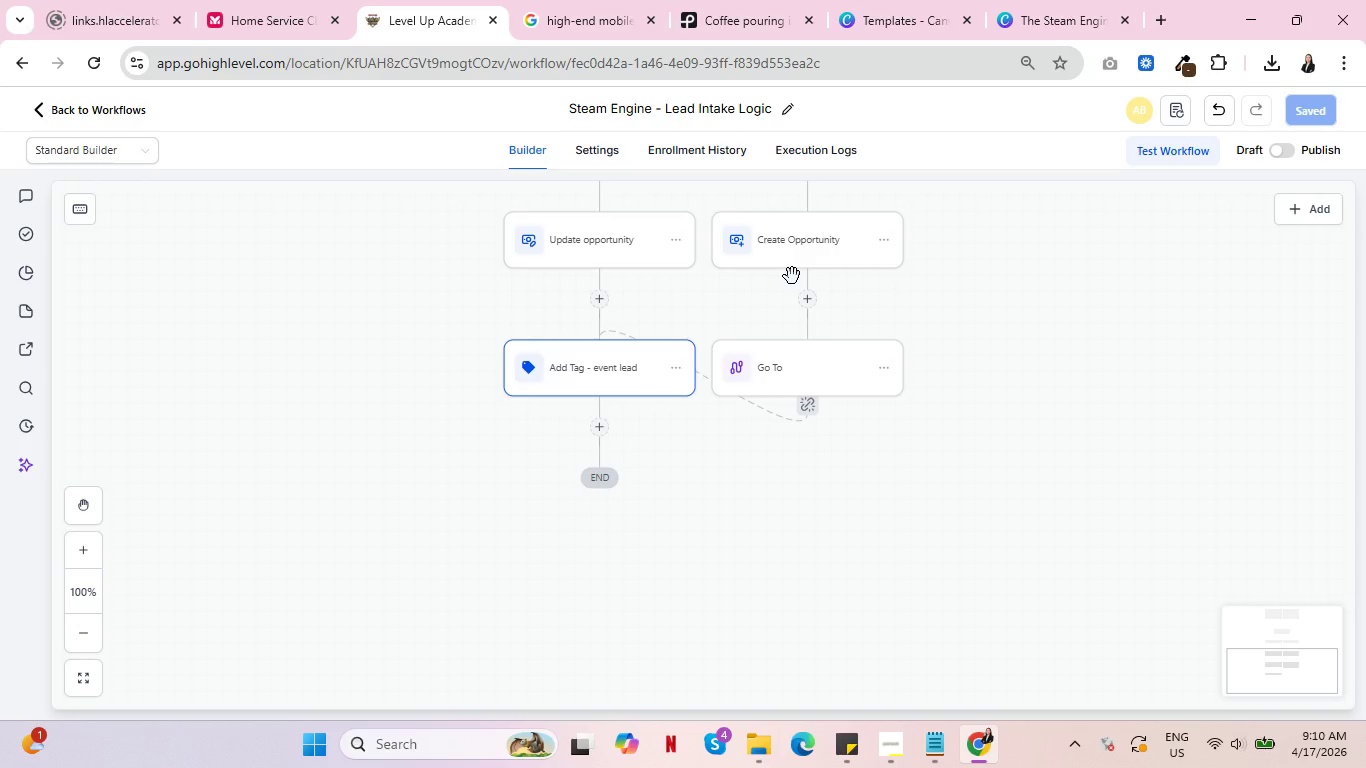 
wait(10.64)
 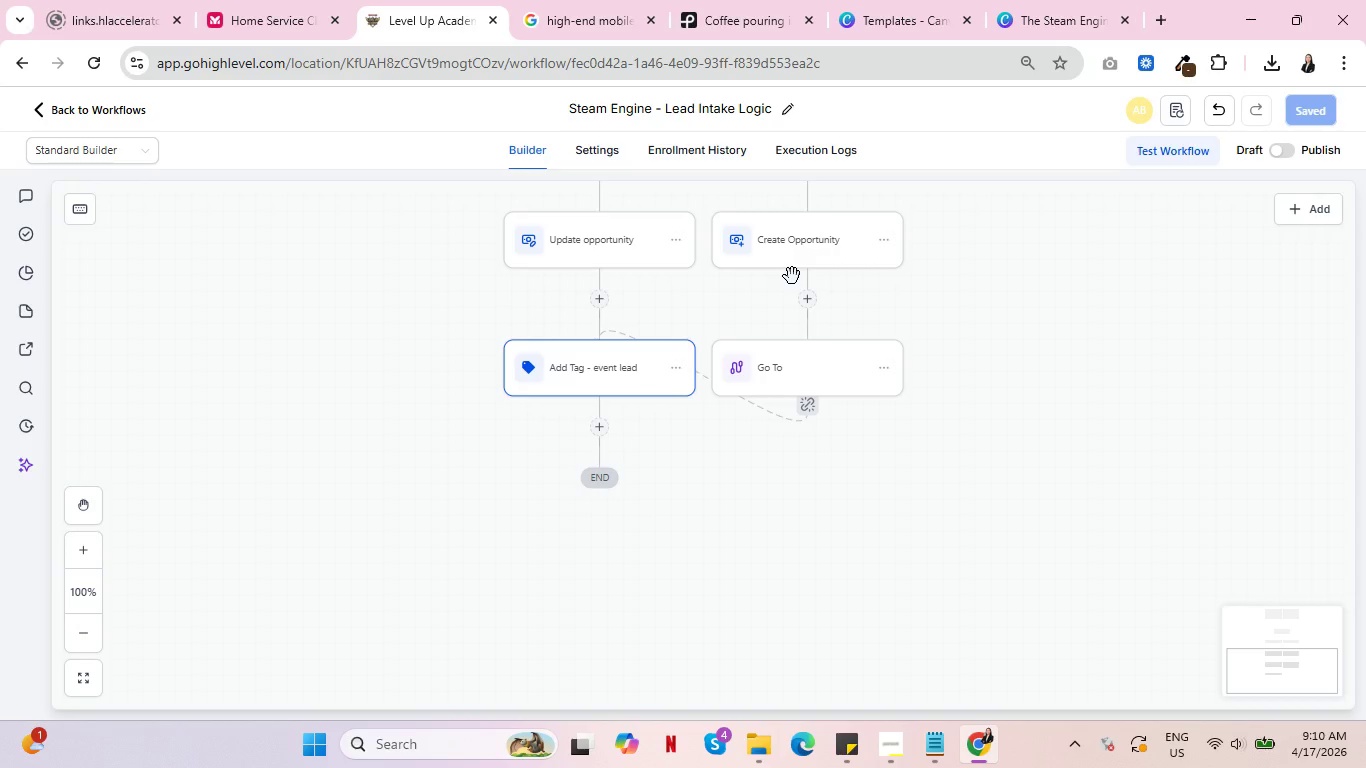 
left_click([1276, 153])
 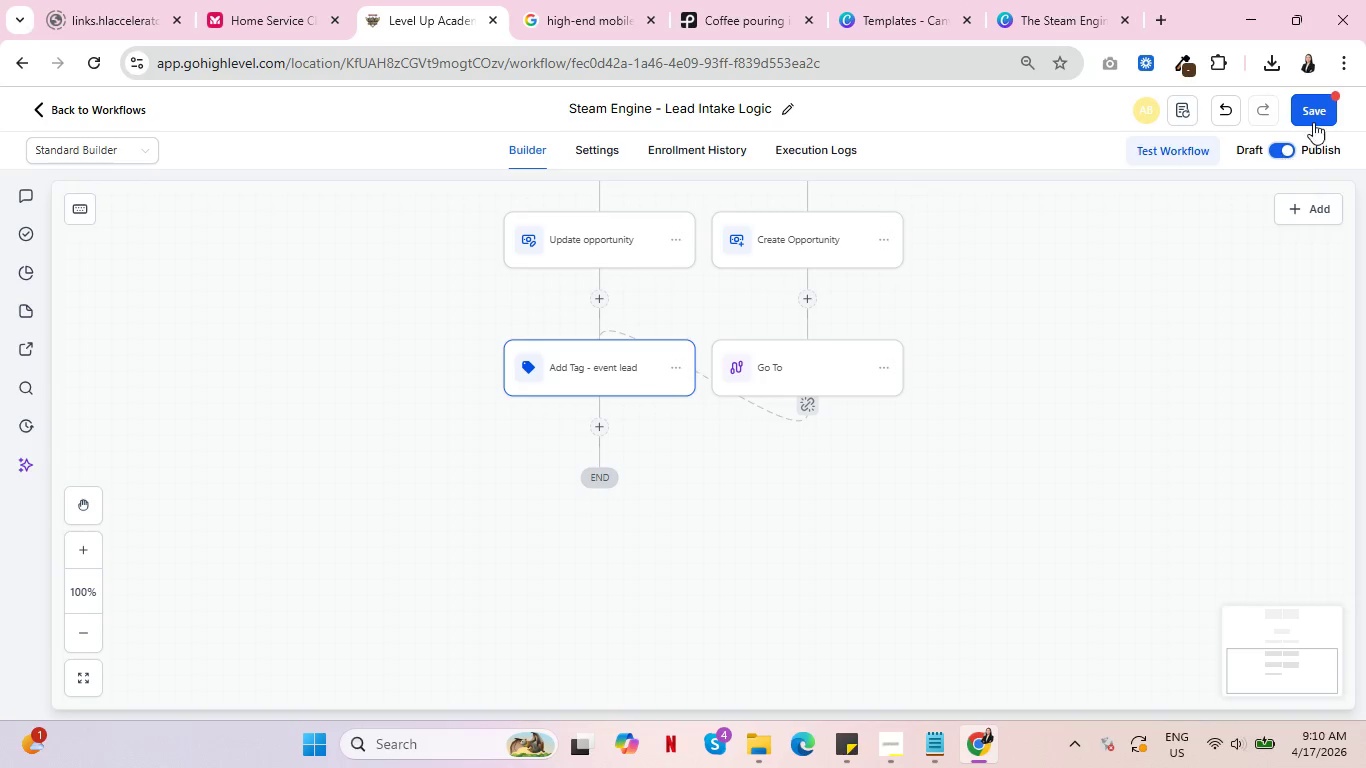 
left_click([1311, 111])
 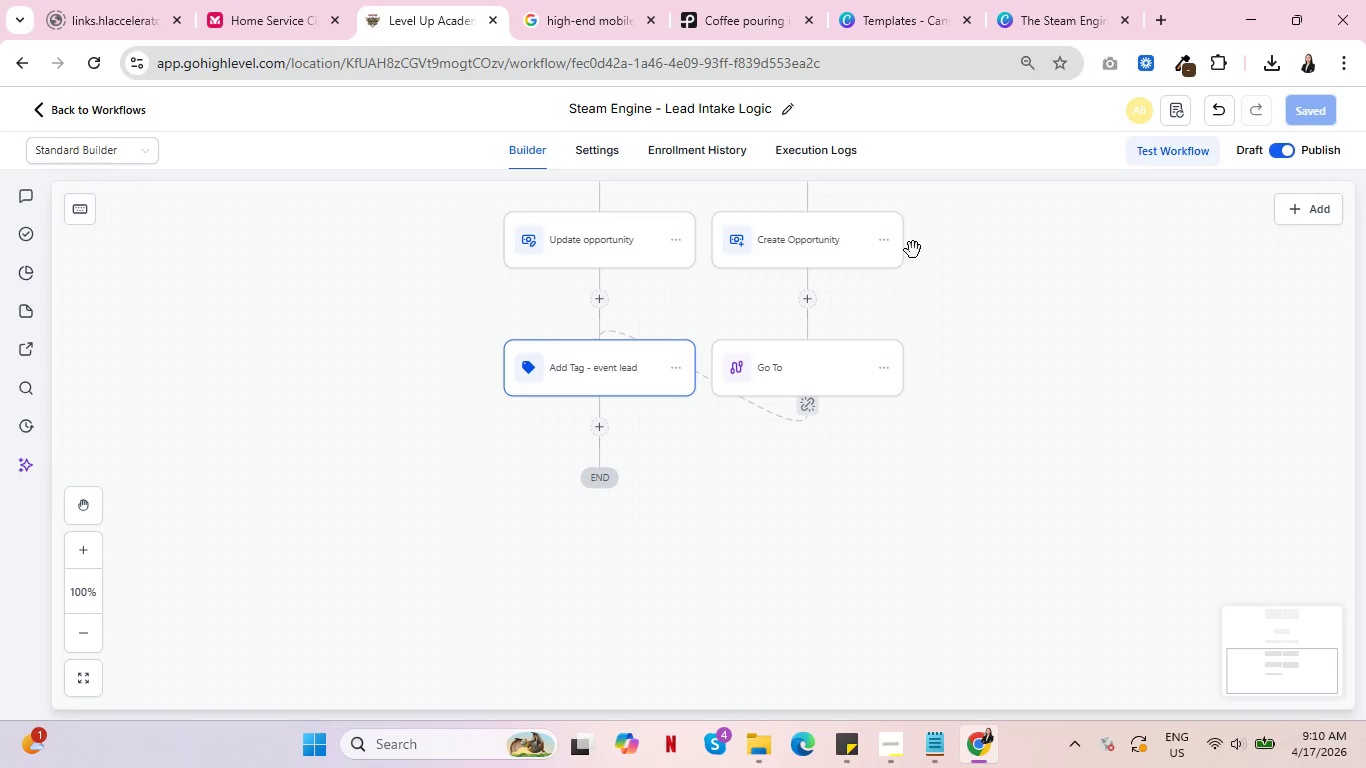 
wait(5.78)
 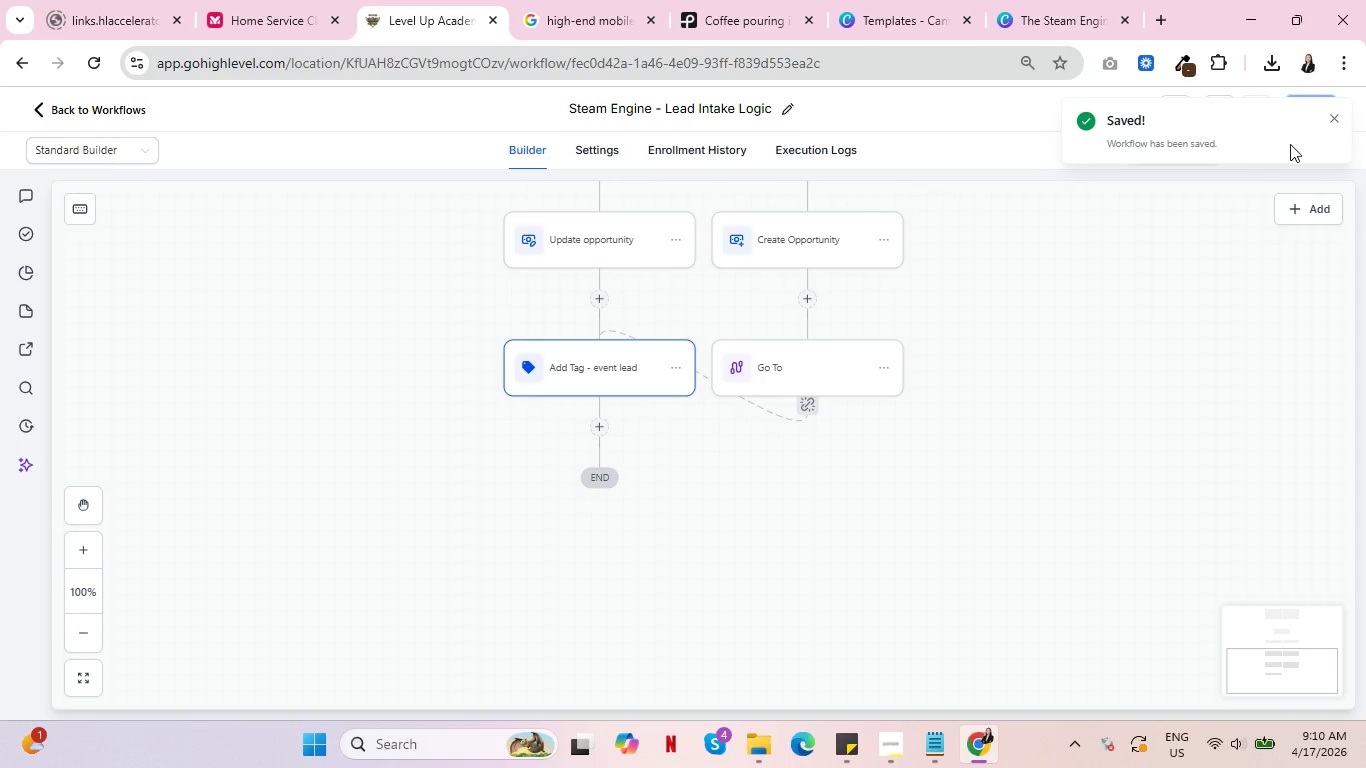 
left_click([48, 110])
 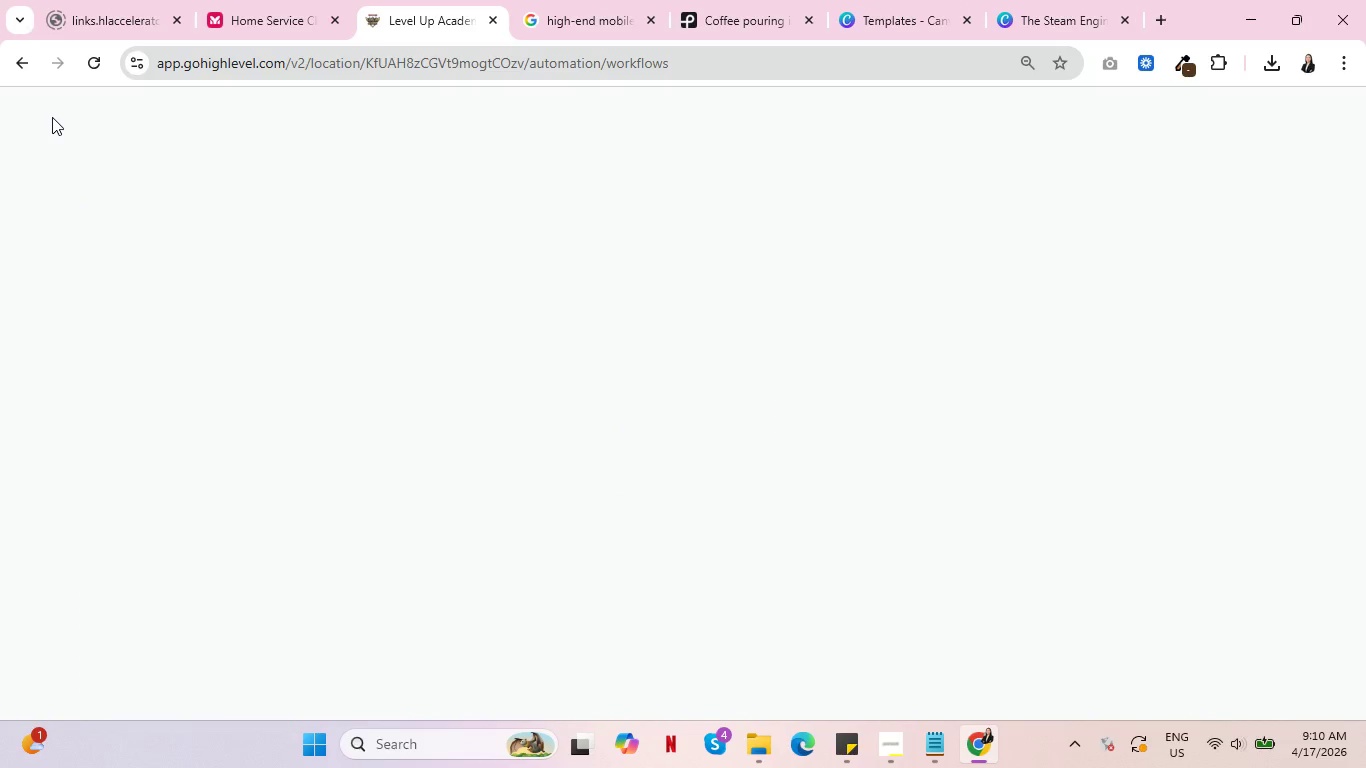 
mouse_move([87, 121])
 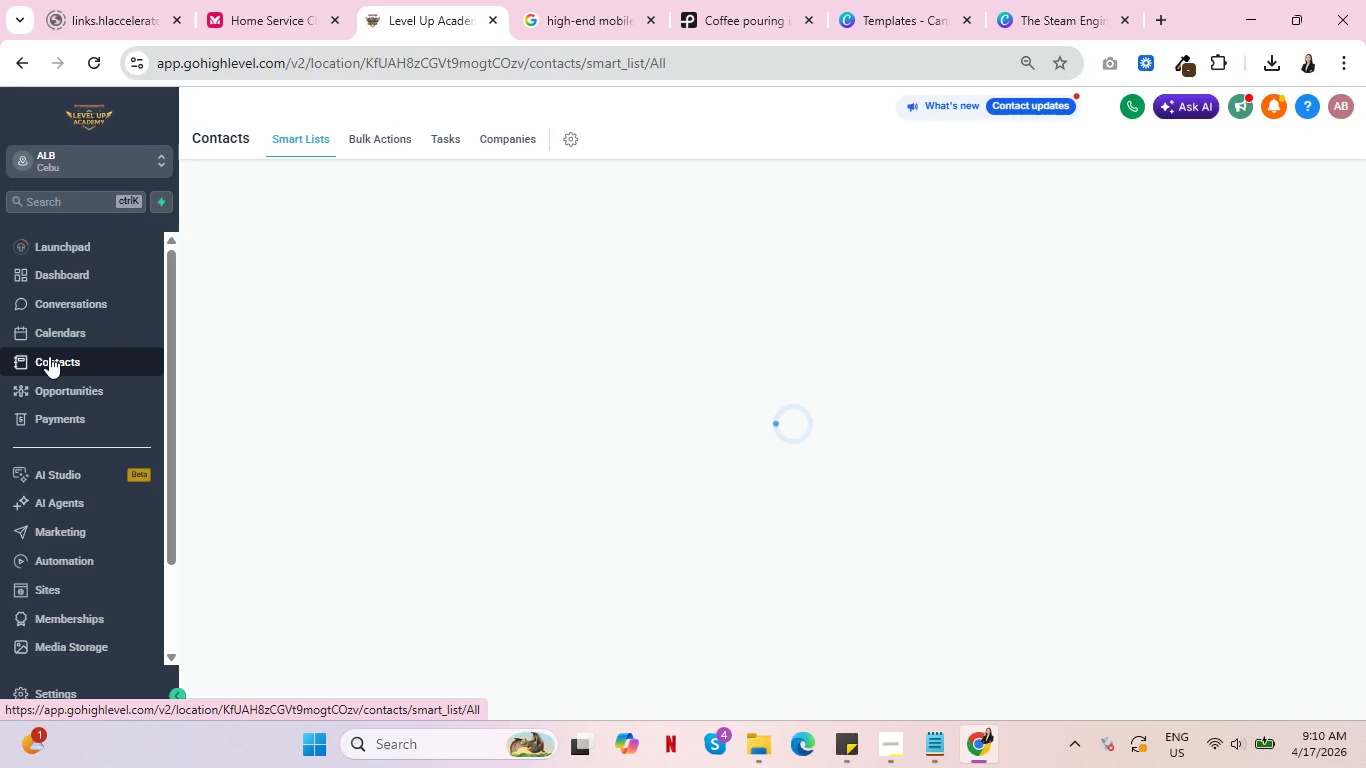 
wait(12.88)
 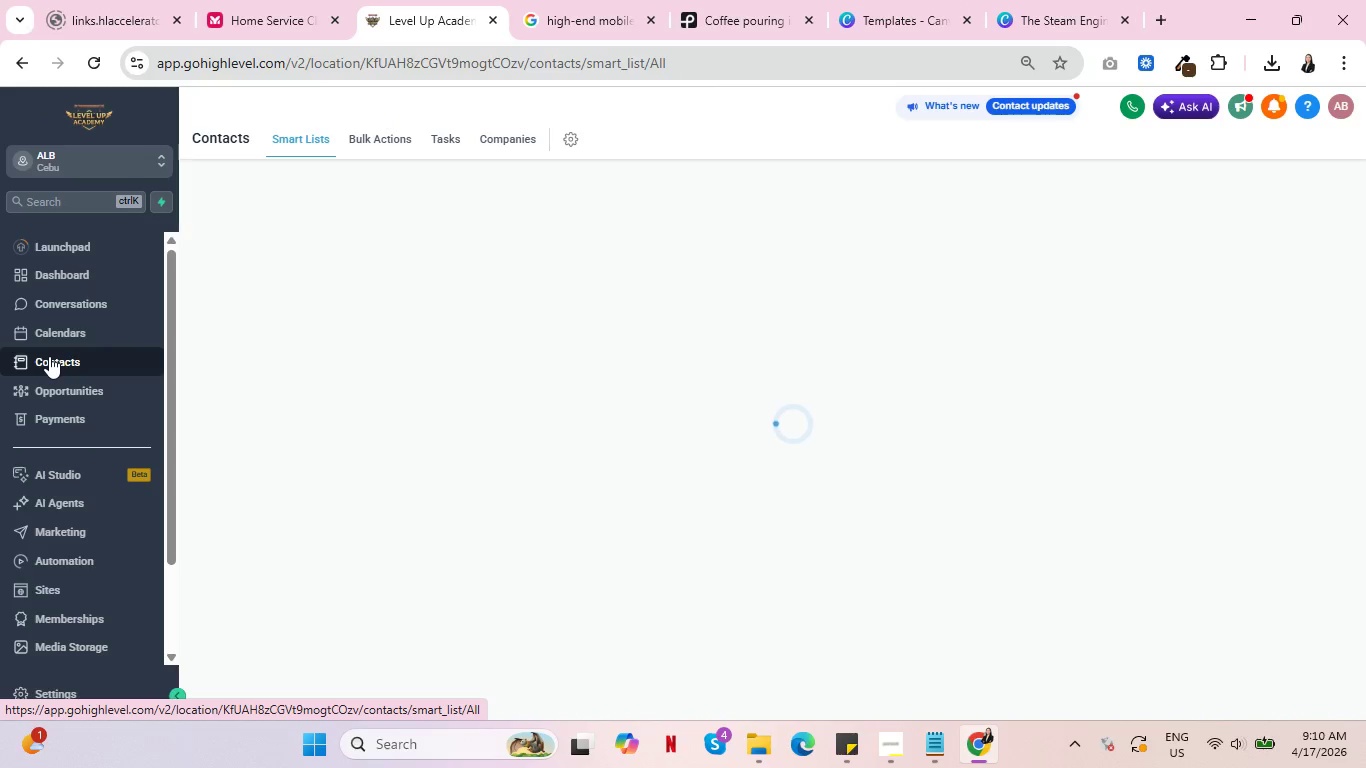 
left_click([271, 337])
 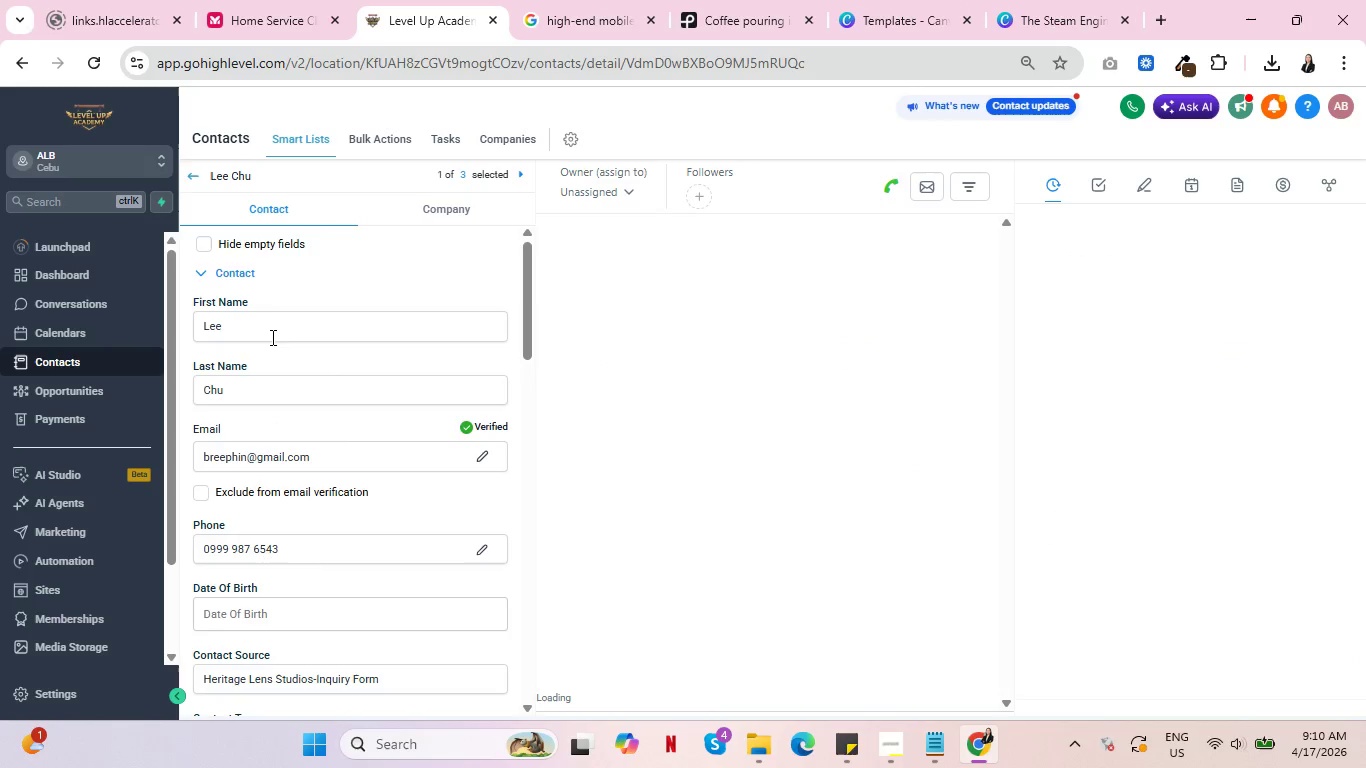 
scroll: coordinate [278, 387], scroll_direction: down, amount: 13.0
 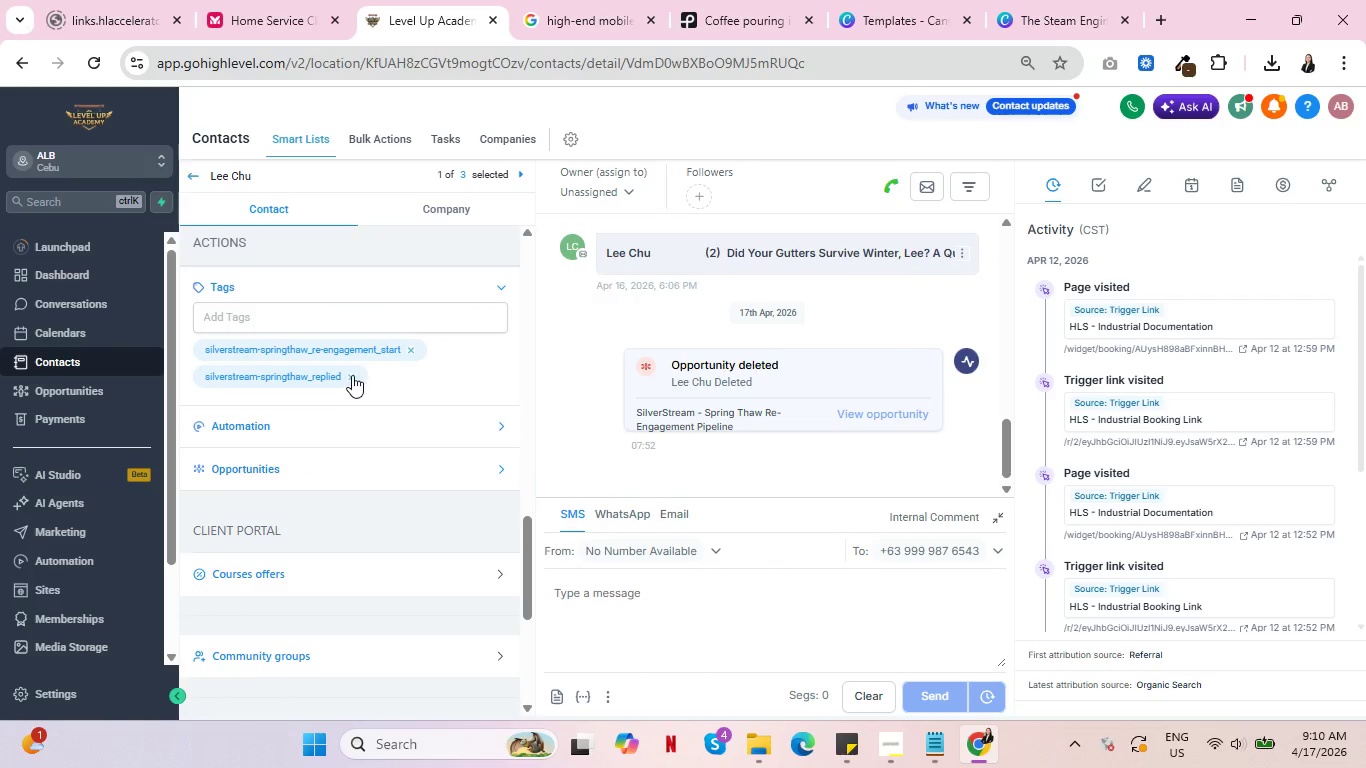 
left_click([352, 375])
 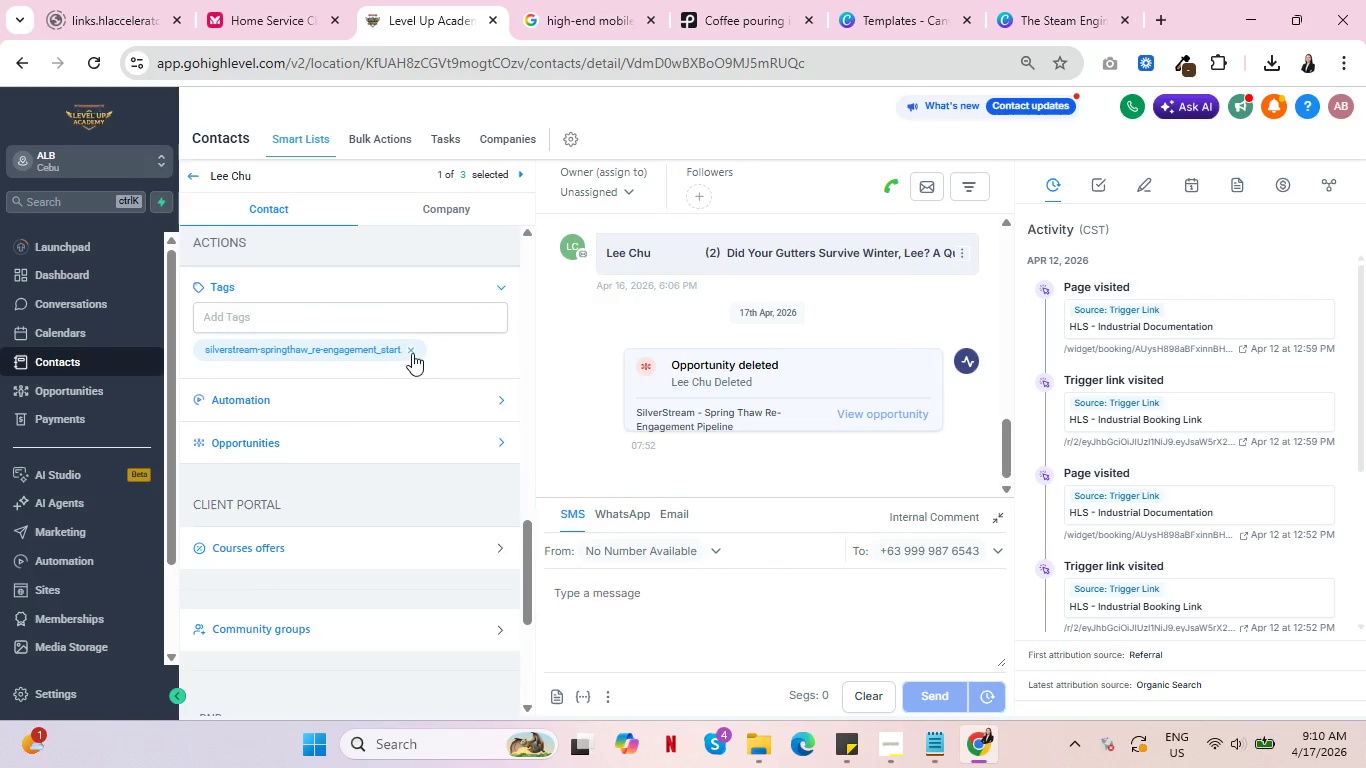 
left_click([414, 352])
 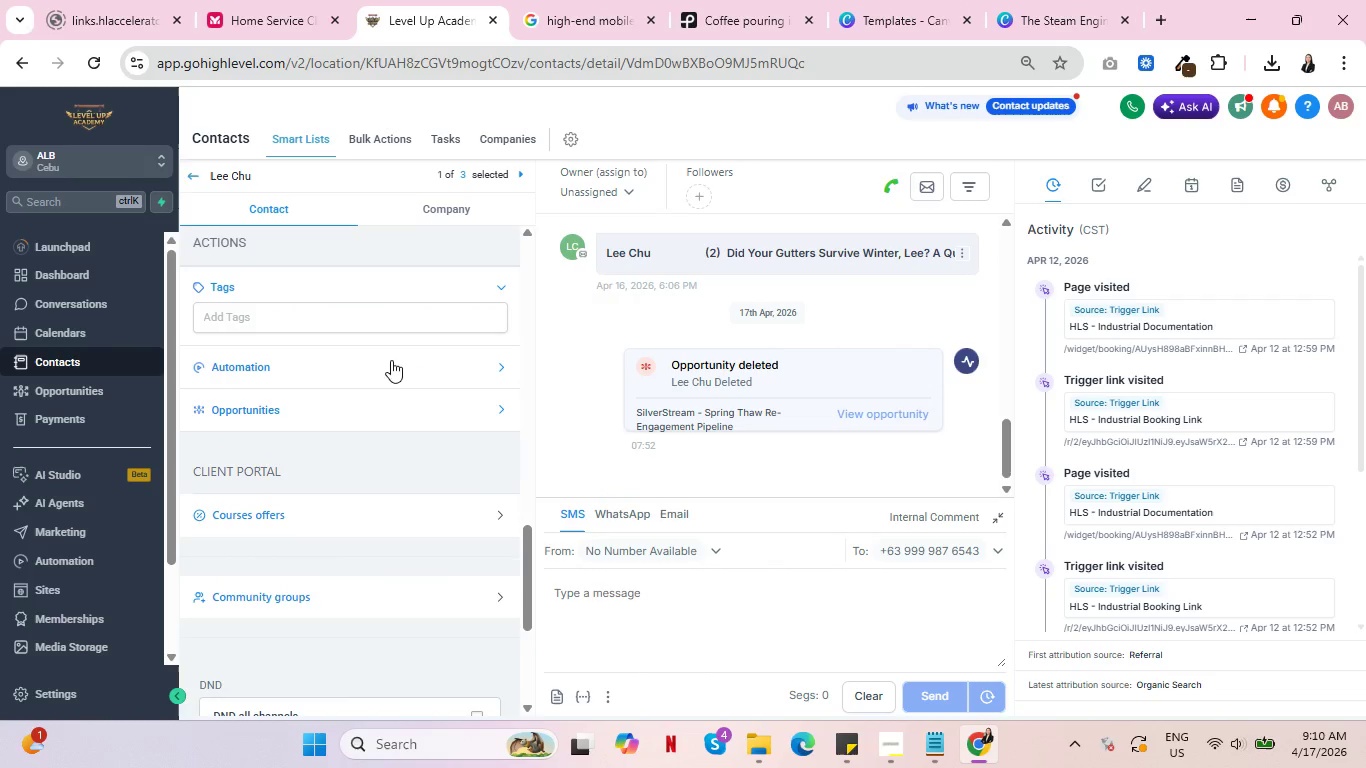 
scroll: coordinate [349, 376], scroll_direction: up, amount: 21.0
 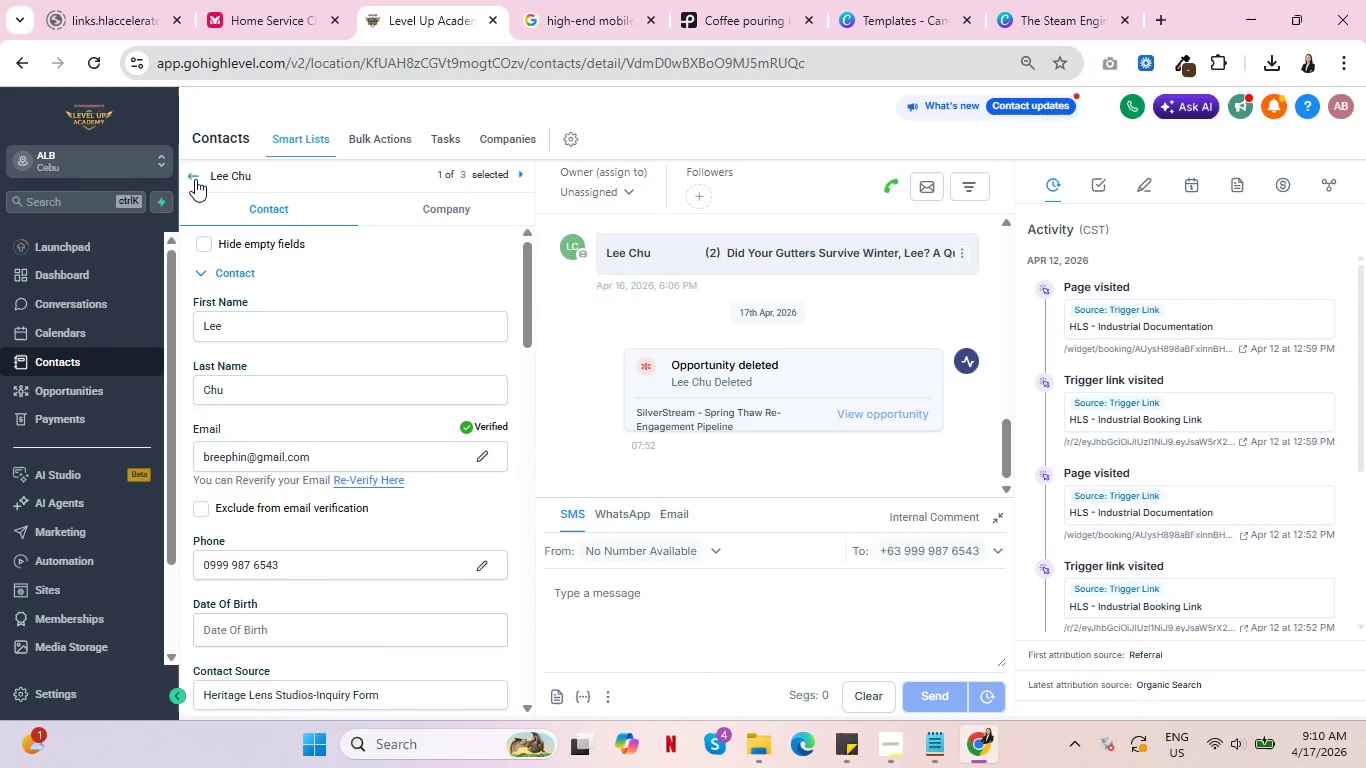 
left_click([194, 174])
 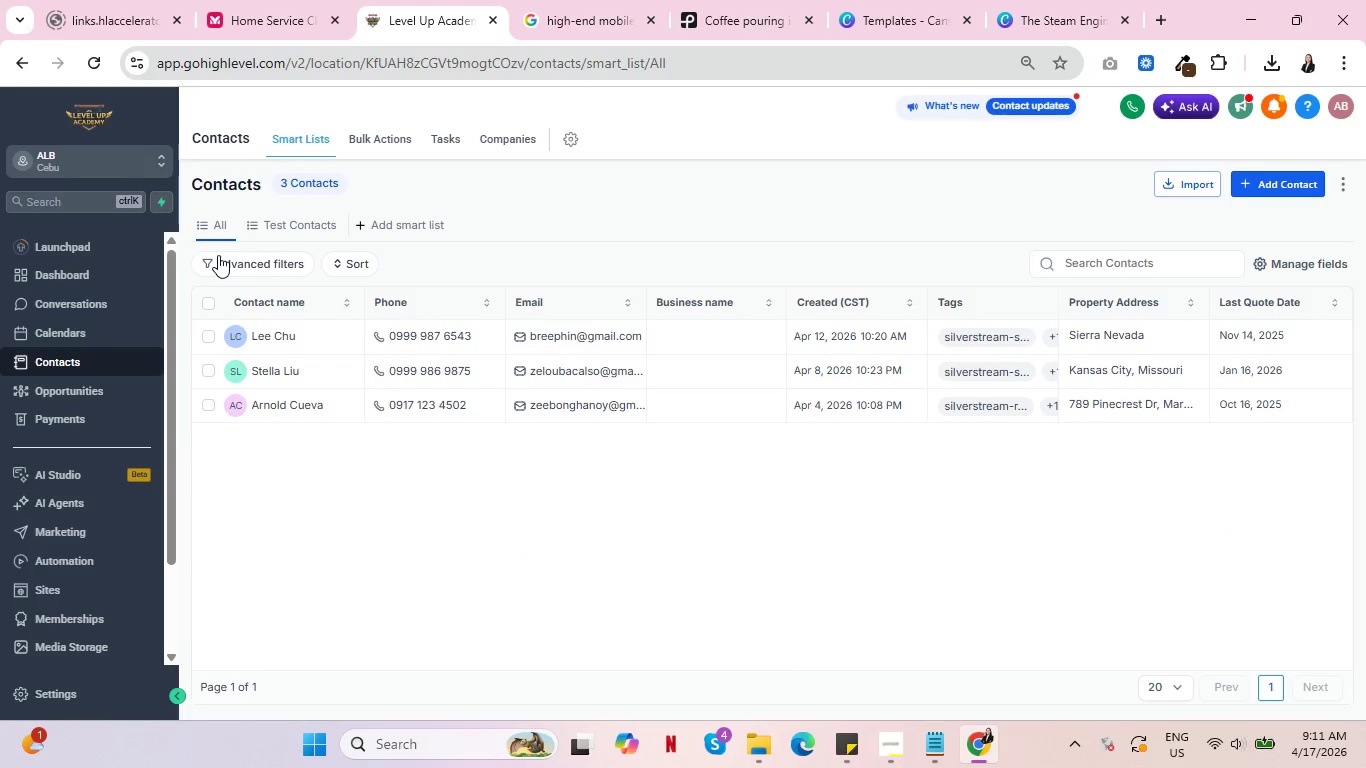 
left_click([261, 371])
 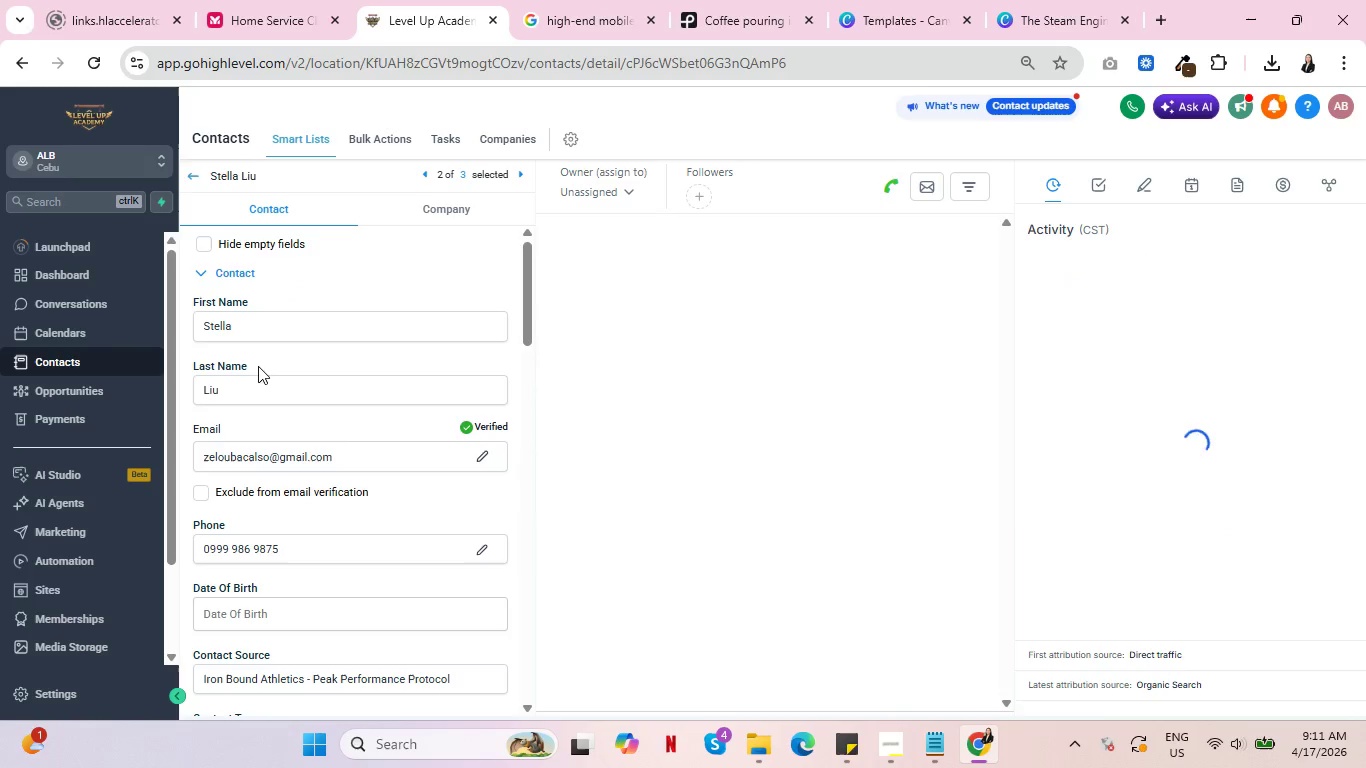 
scroll: coordinate [251, 365], scroll_direction: down, amount: 11.0
 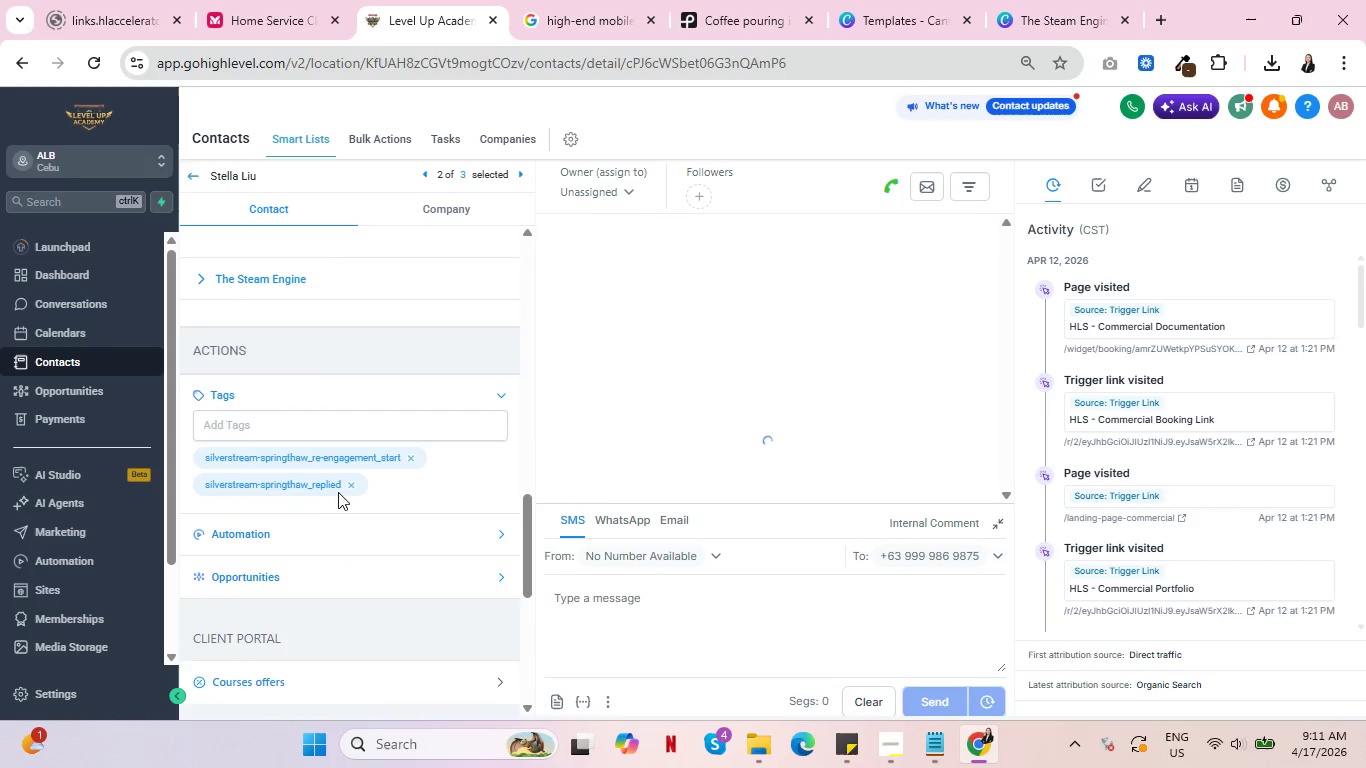 
left_click([350, 483])
 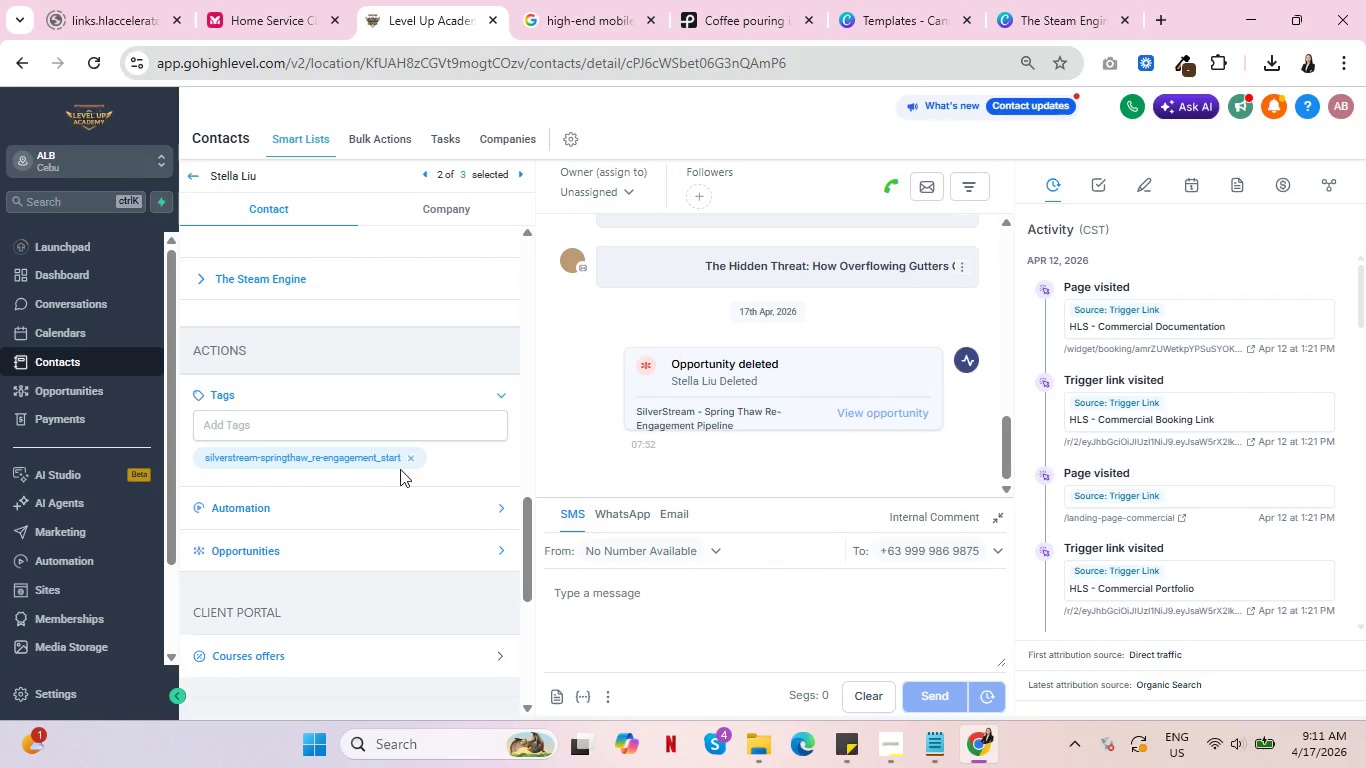 
left_click([411, 461])
 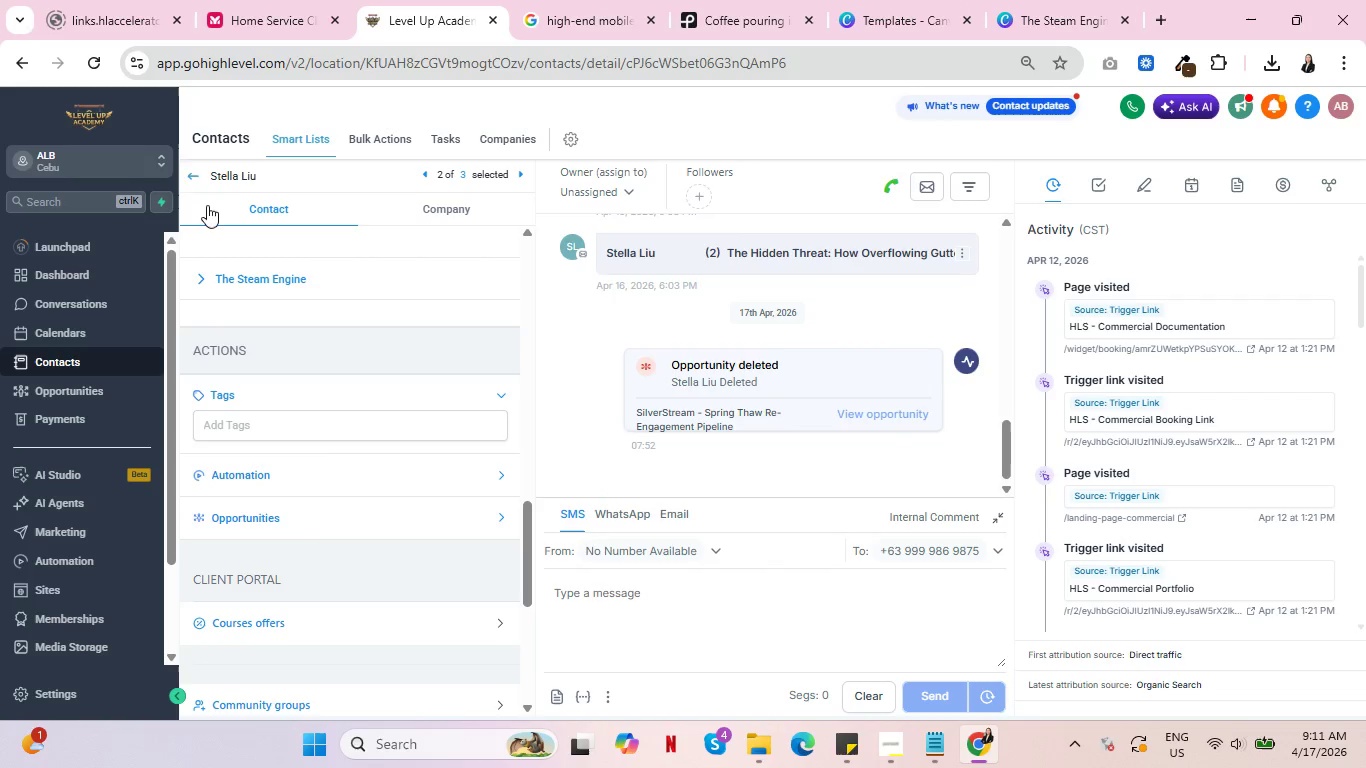 
left_click([194, 175])
 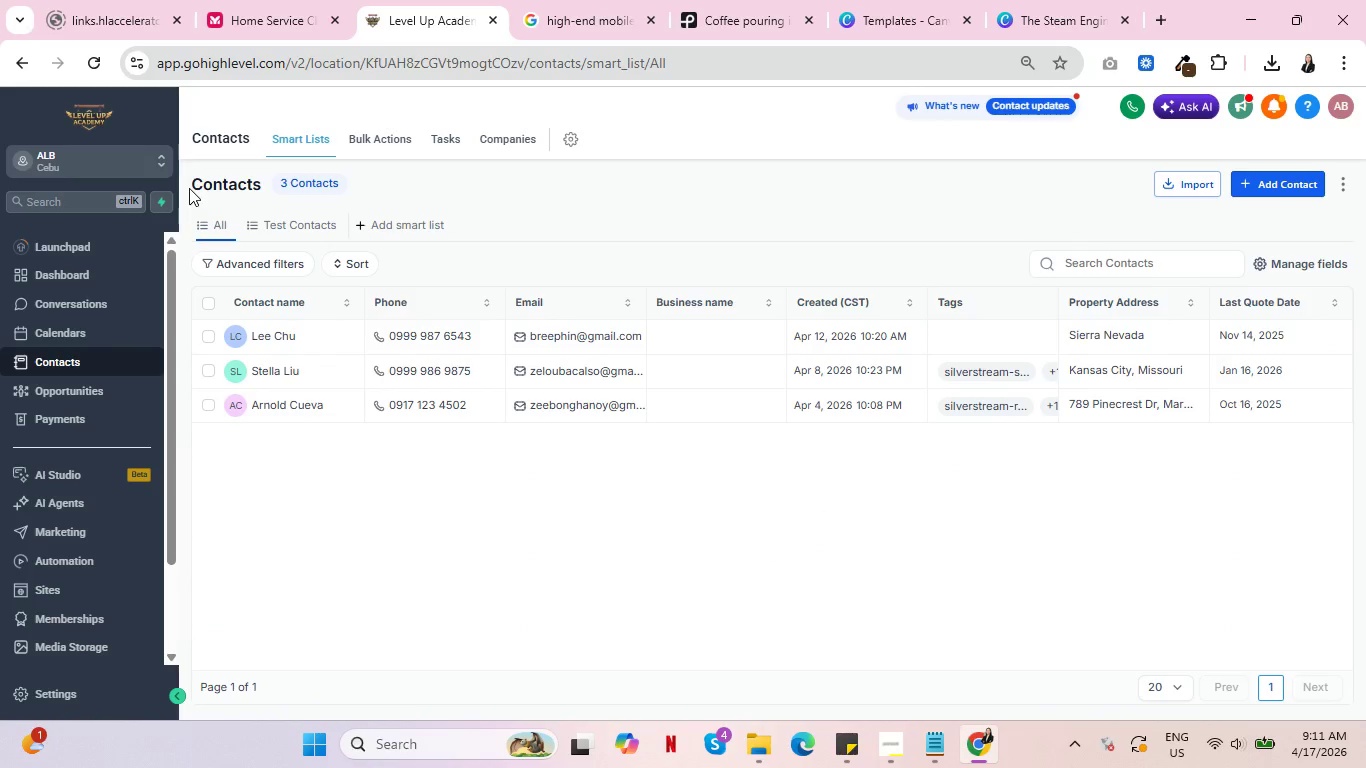 
left_click([272, 404])
 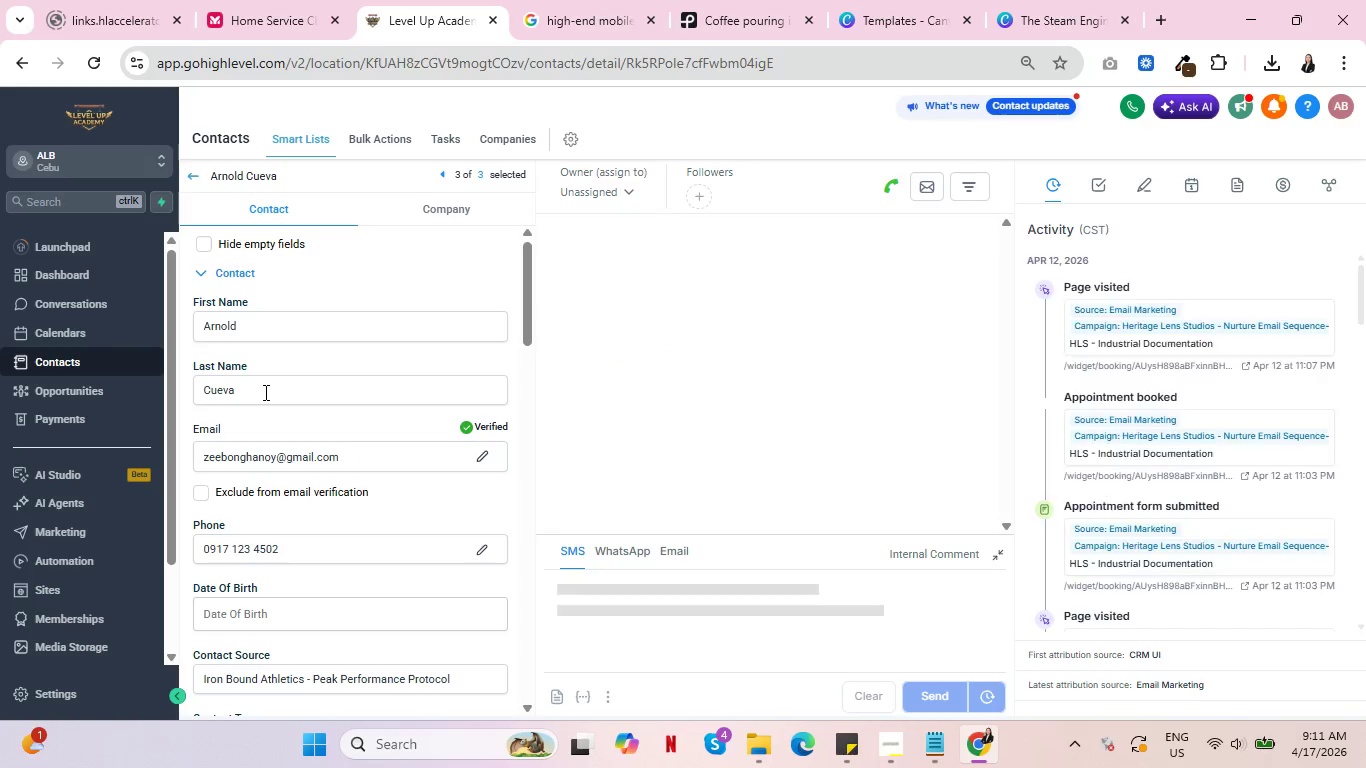 
scroll: coordinate [303, 407], scroll_direction: down, amount: 13.0
 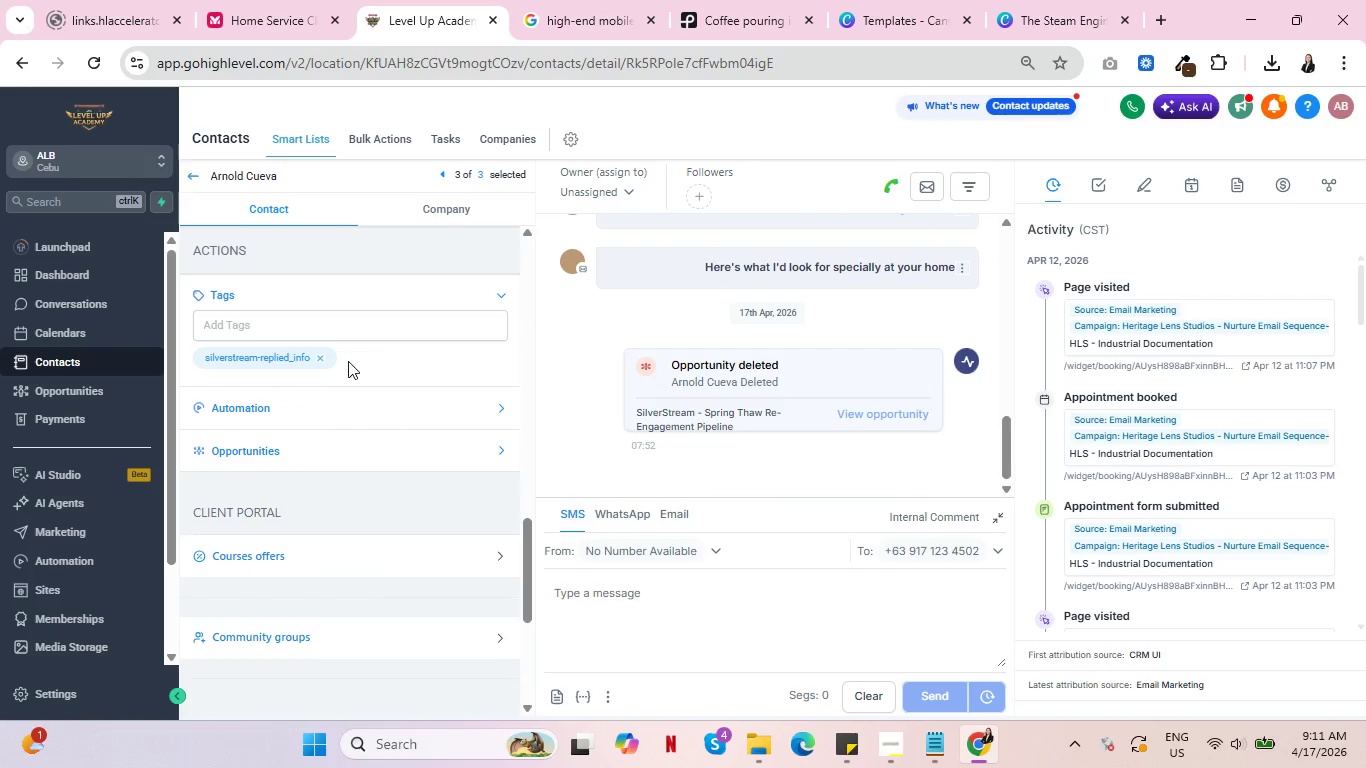 
left_click([321, 359])
 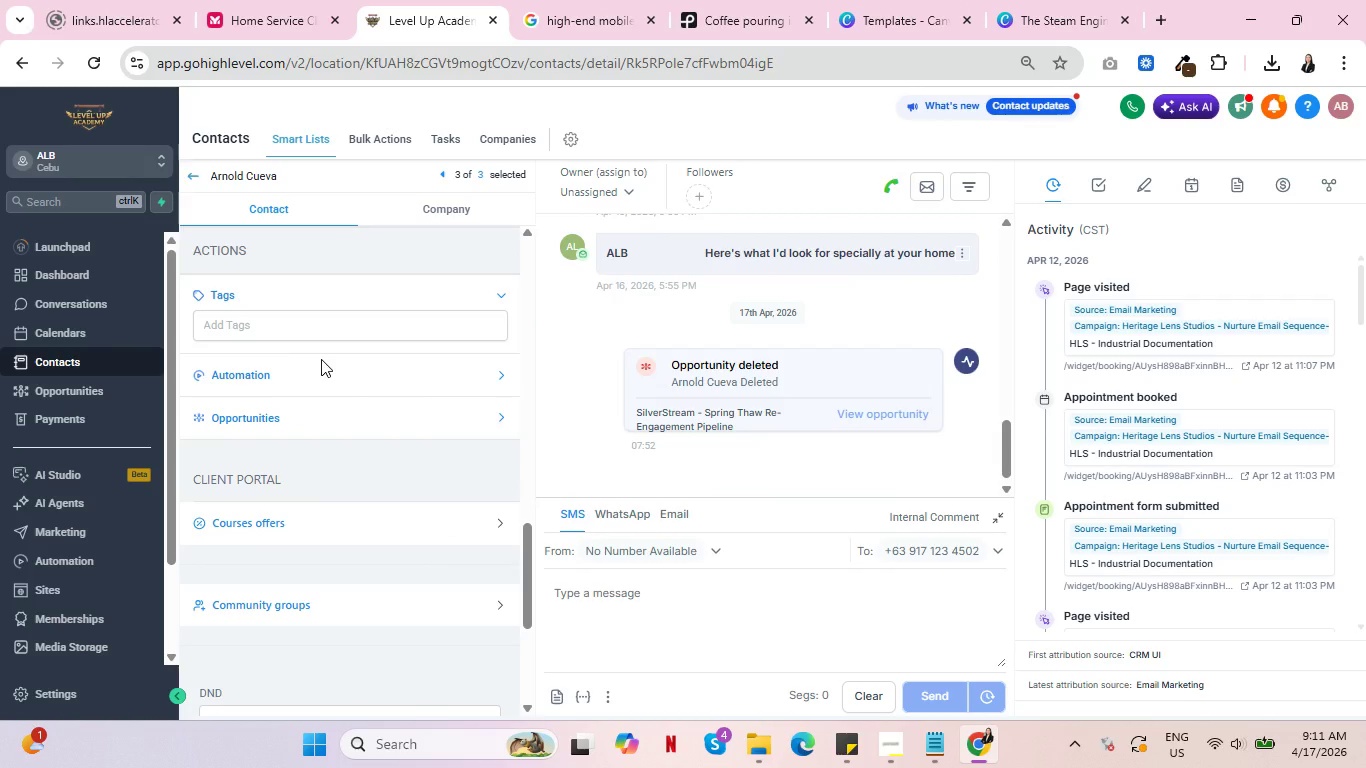 
scroll: coordinate [323, 365], scroll_direction: up, amount: 21.0
 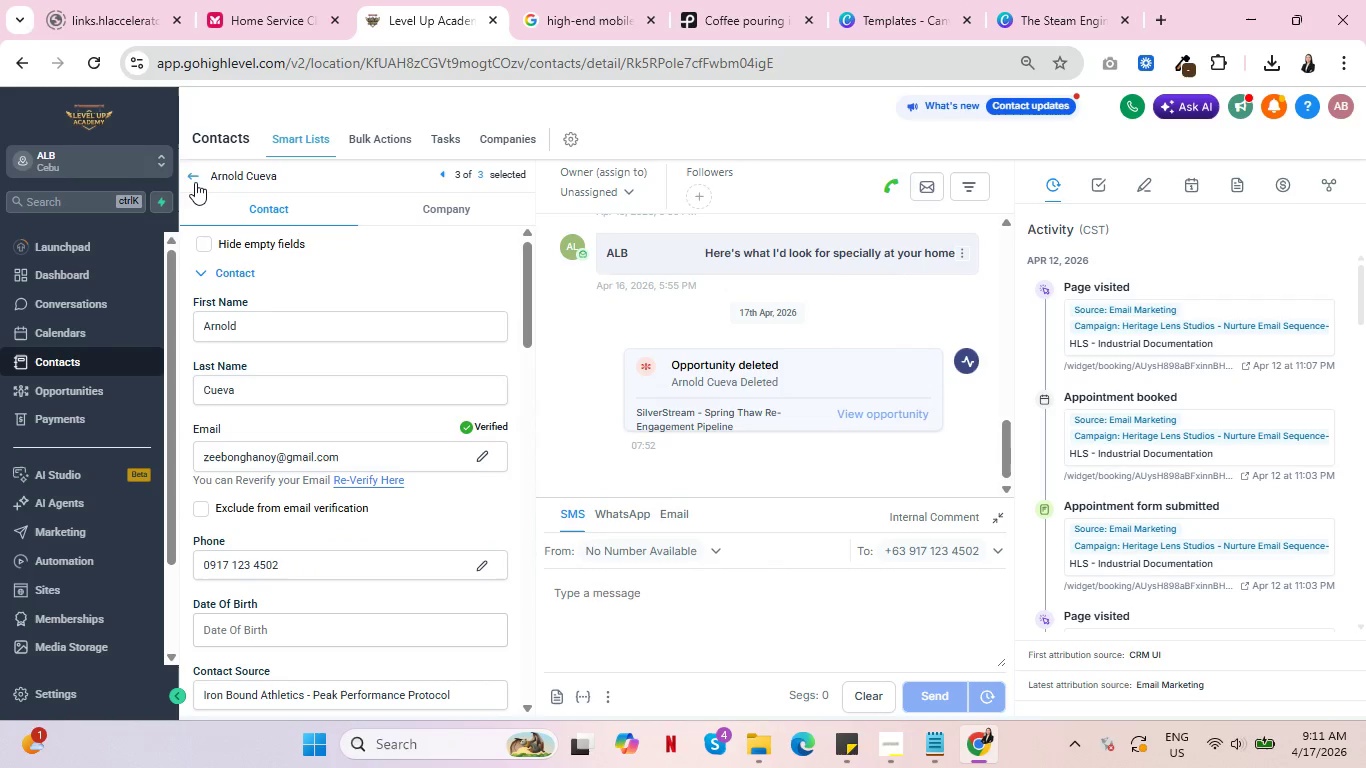 
left_click([194, 178])
 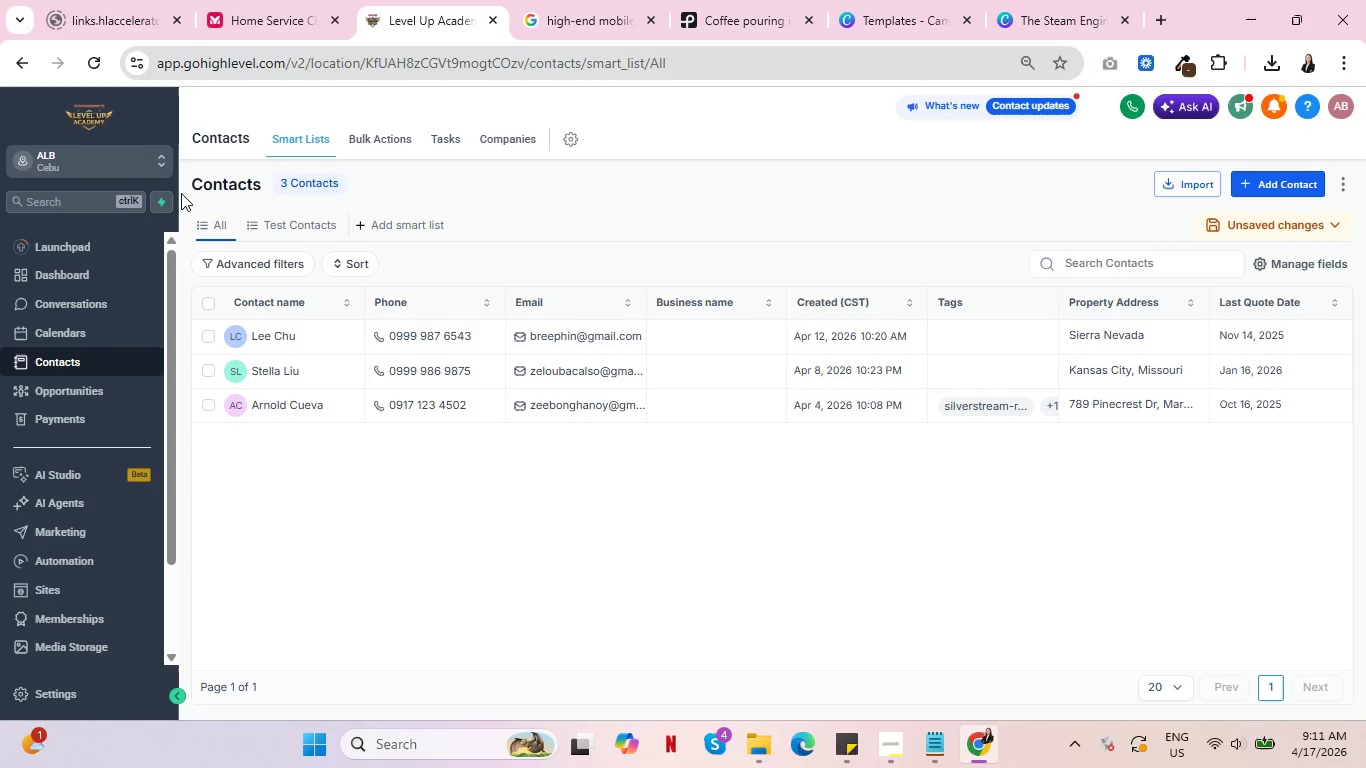 
wait(7.19)
 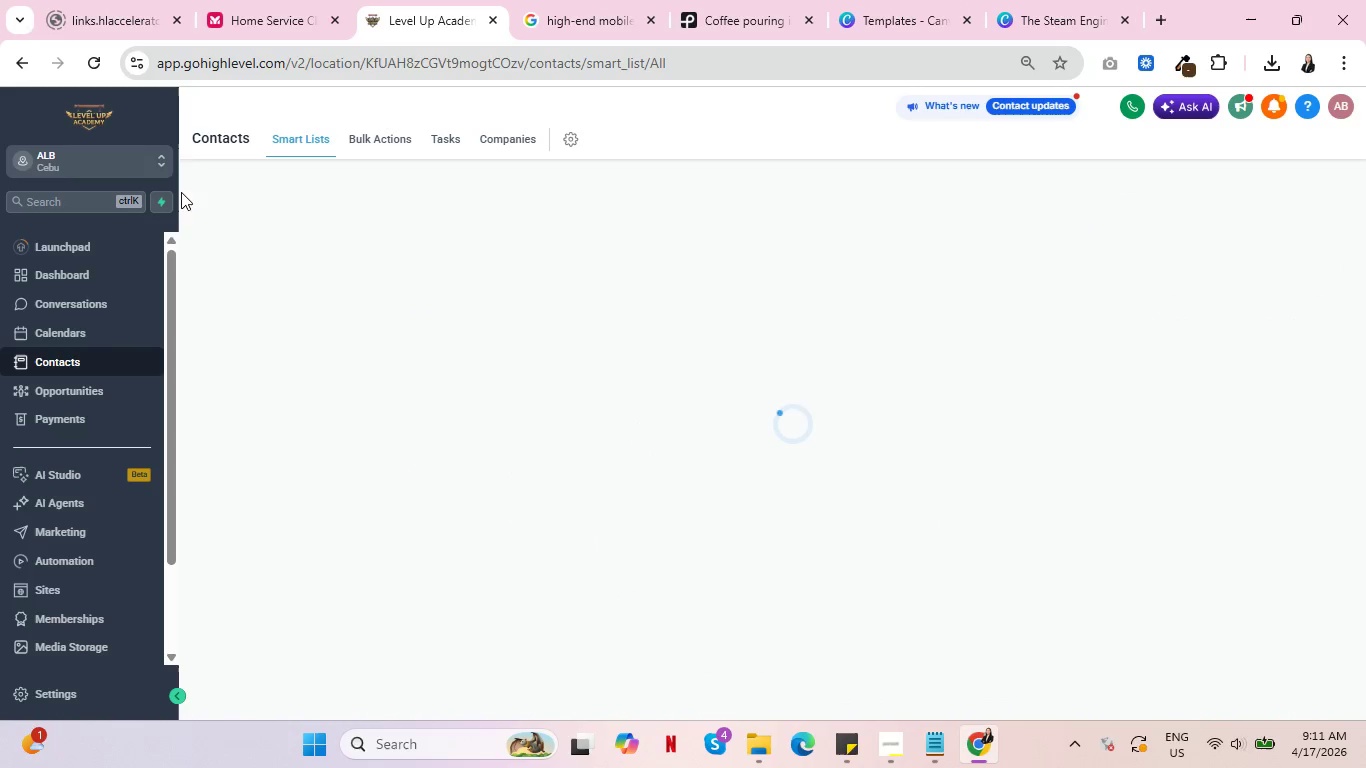 
left_click([283, 226])
 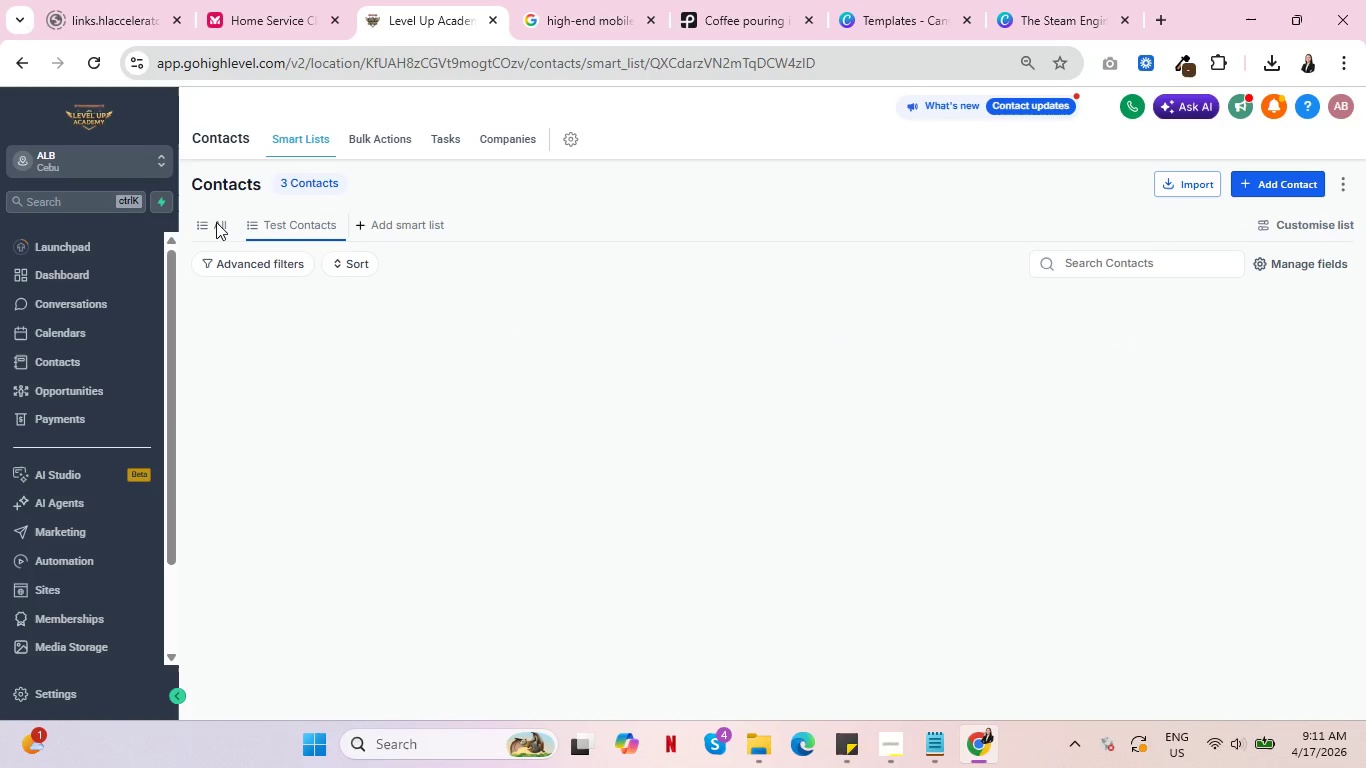 
left_click([213, 222])
 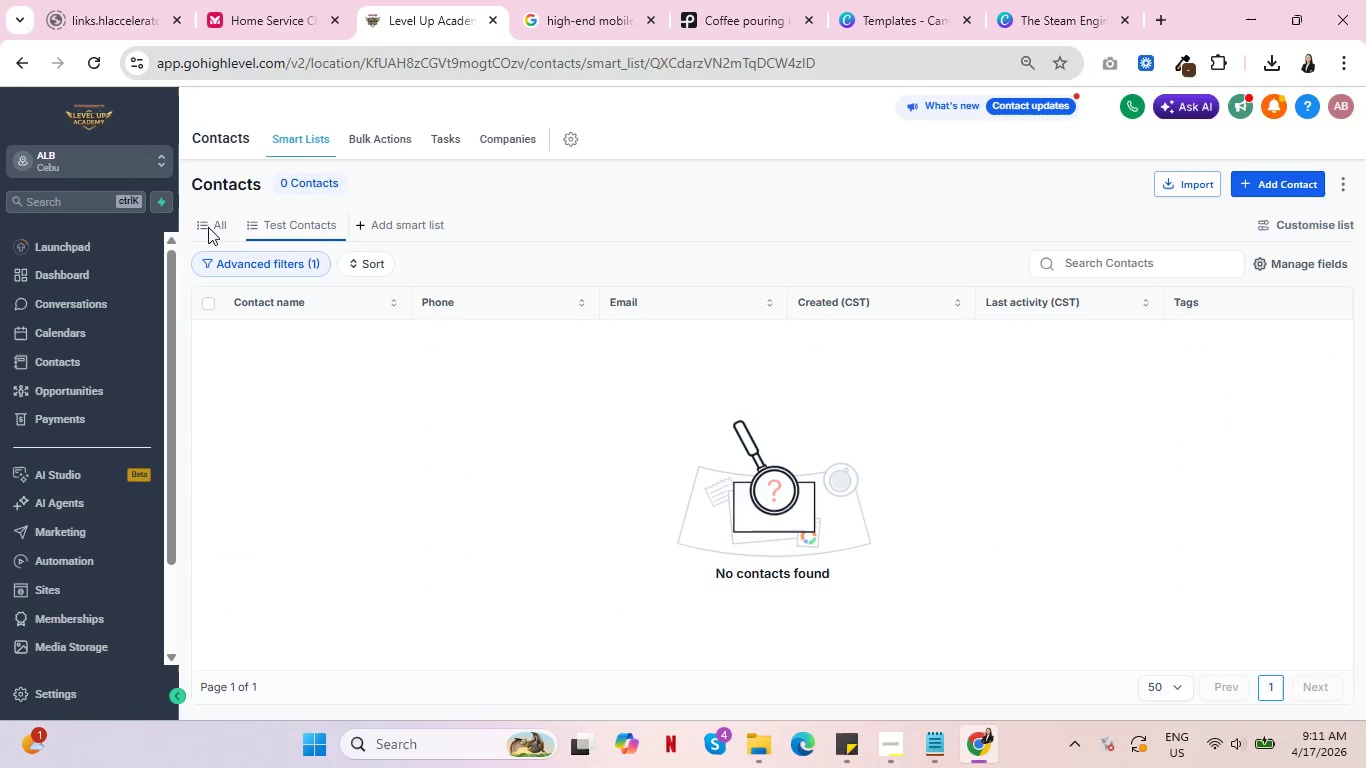 
left_click([207, 226])
 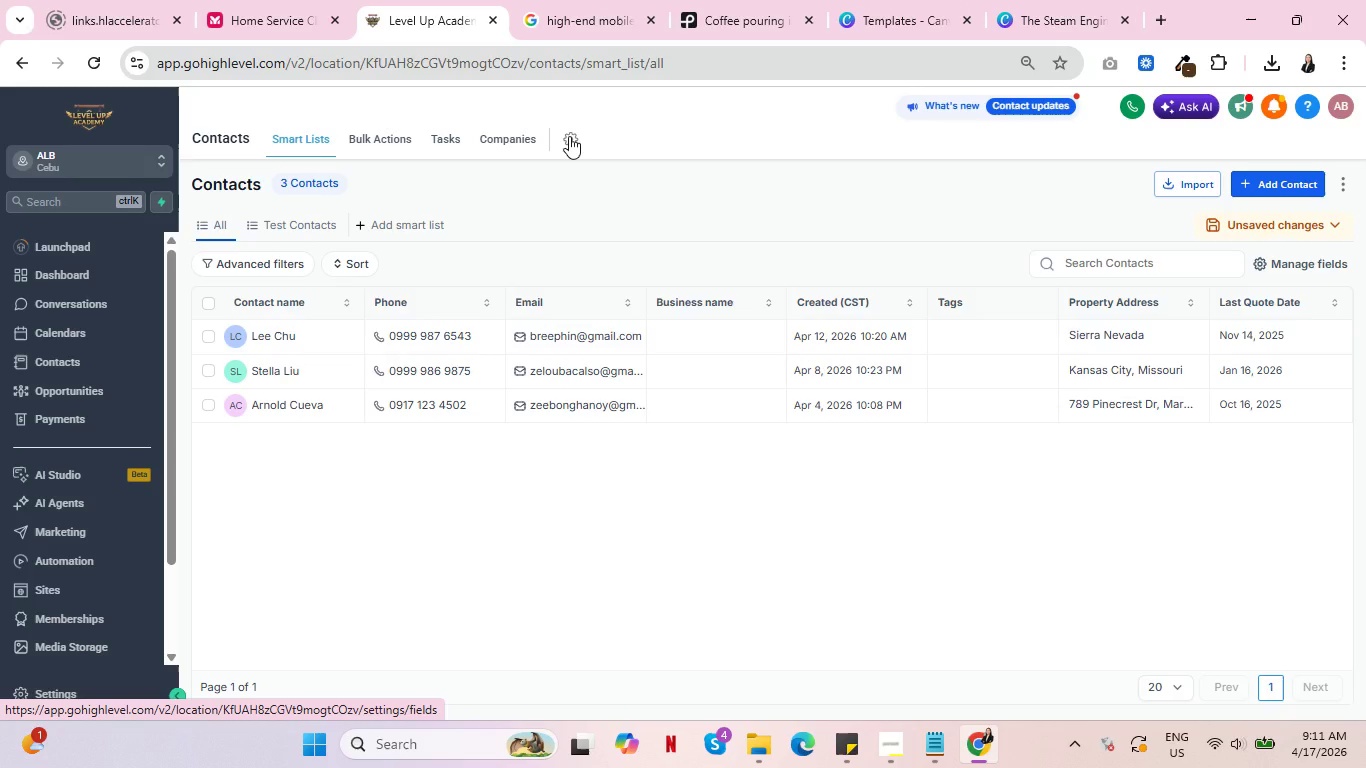 
wait(20.5)
 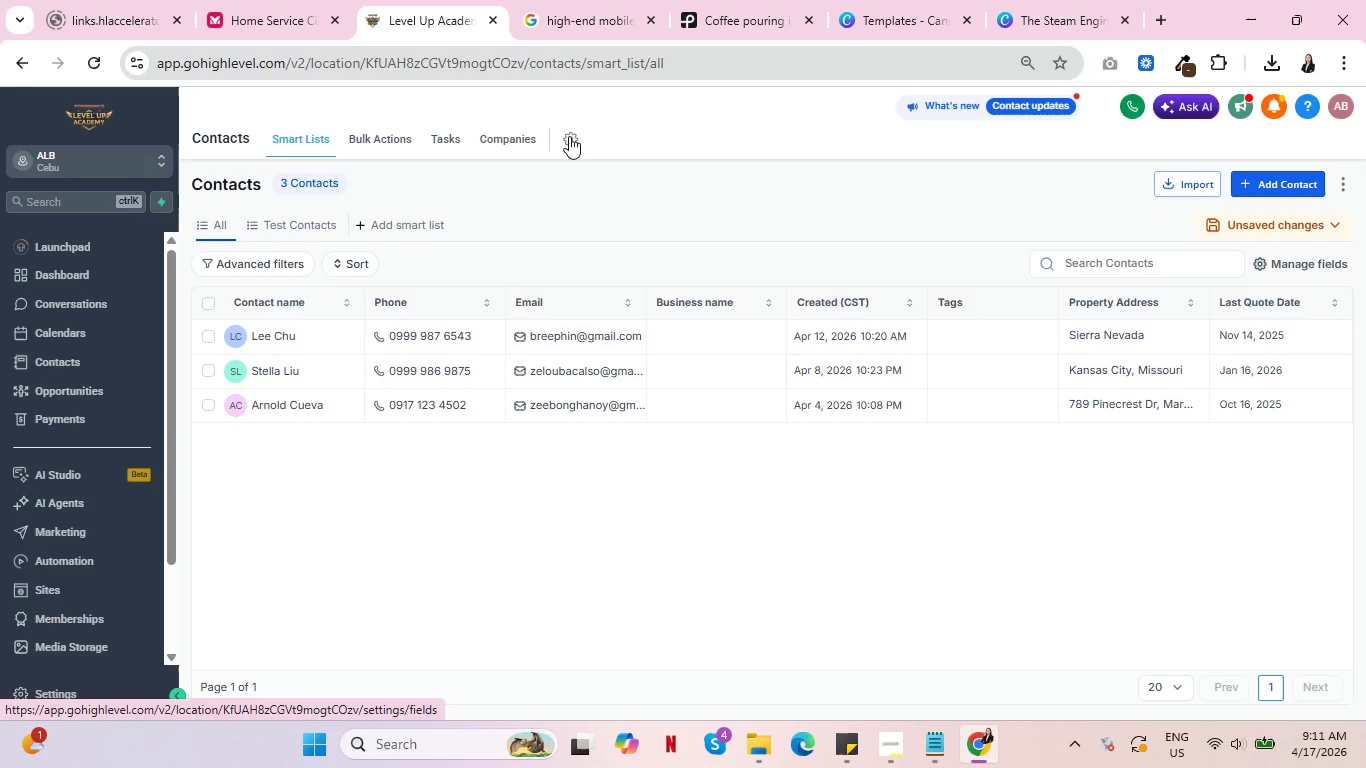 
scroll: coordinate [350, 359], scroll_direction: down, amount: 2.0
 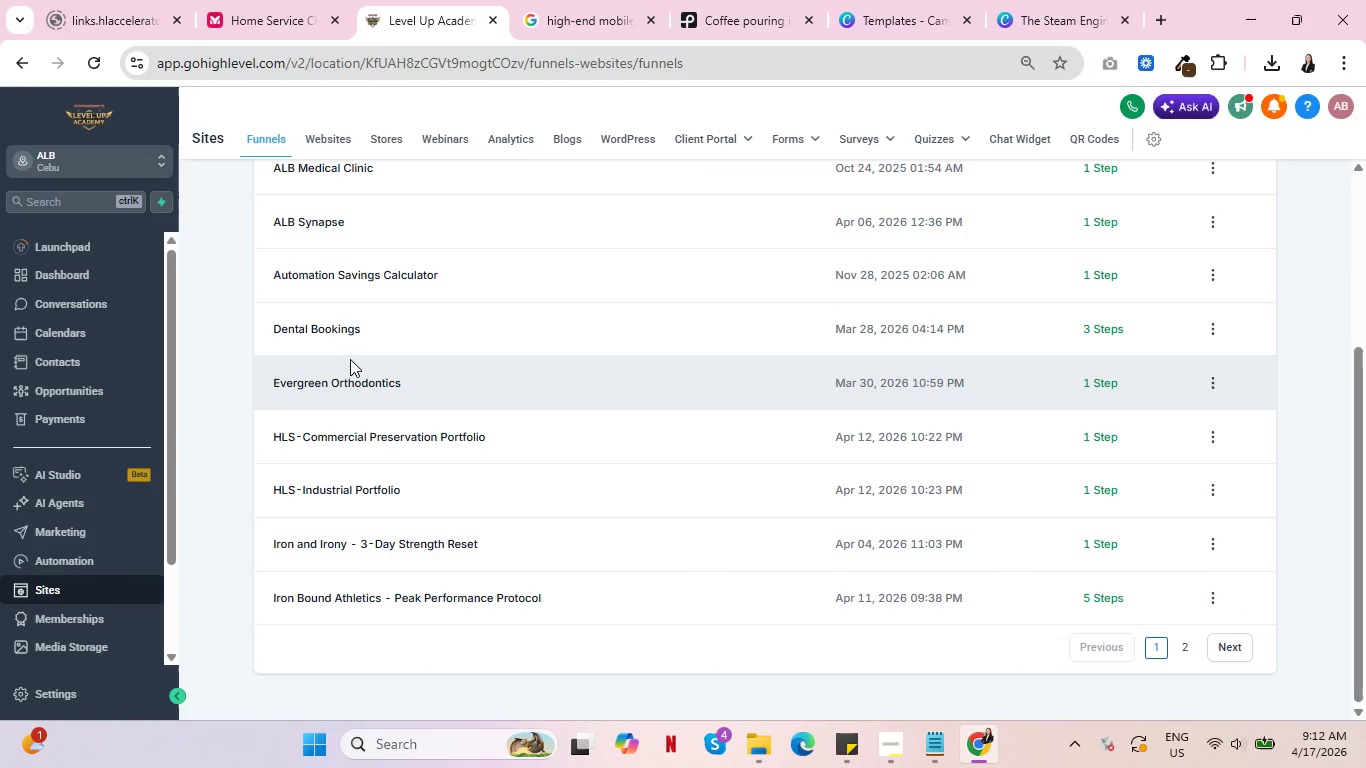 
scroll: coordinate [340, 359], scroll_direction: up, amount: 4.0
 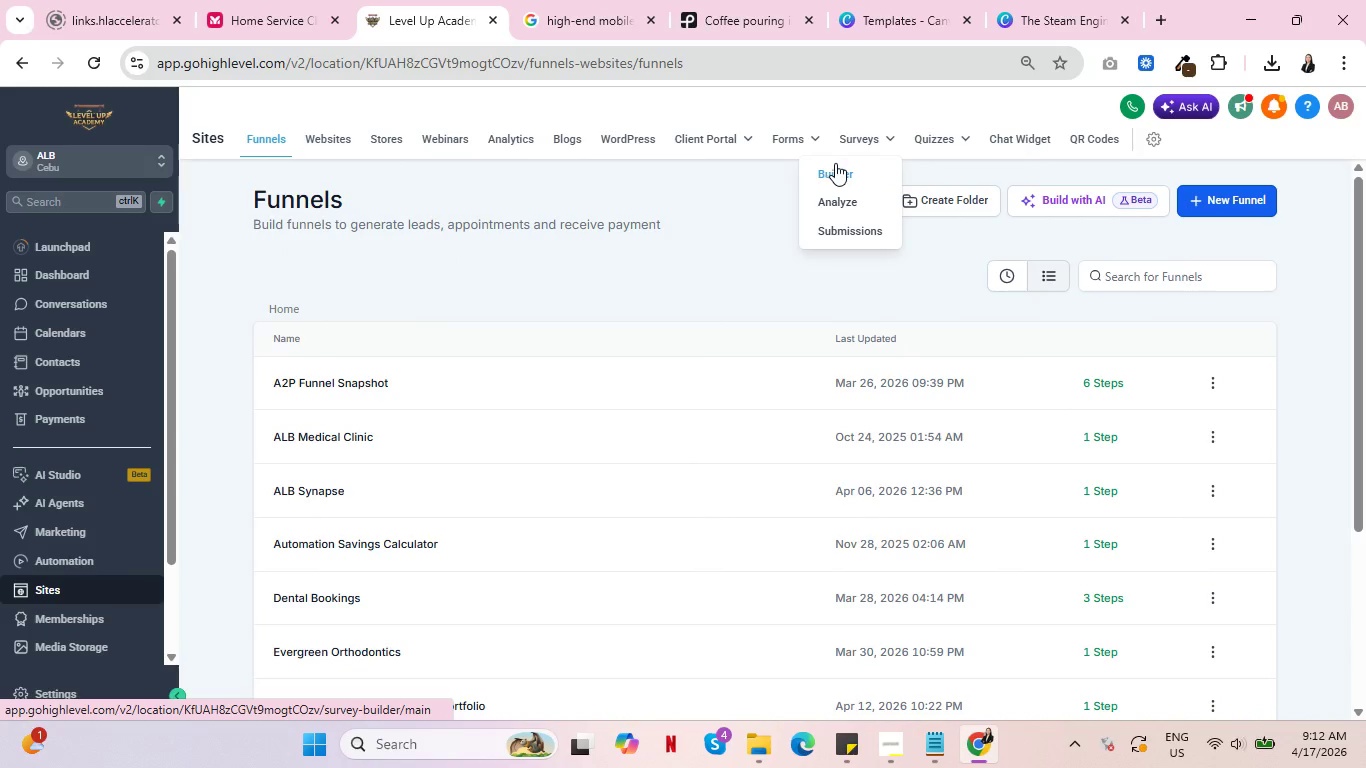 
left_click([760, 174])
 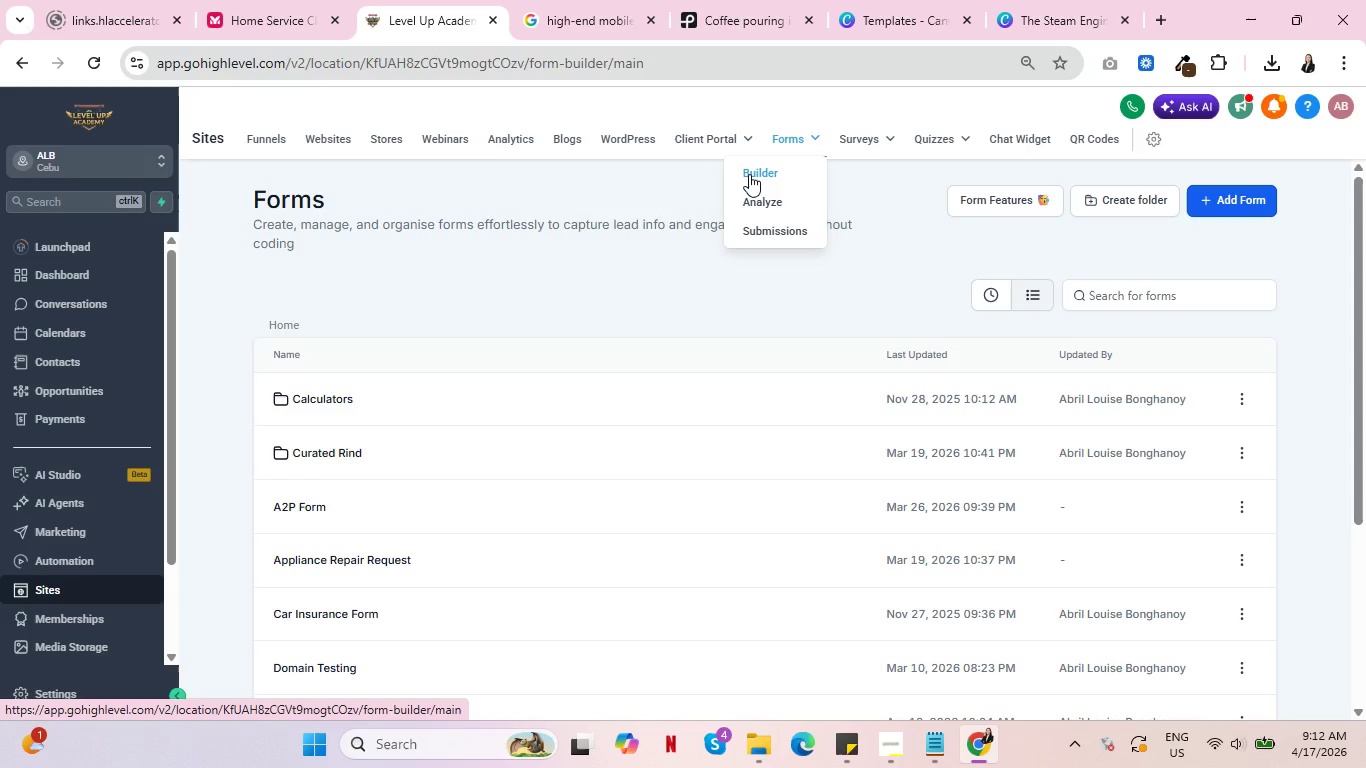 
wait(10.98)
 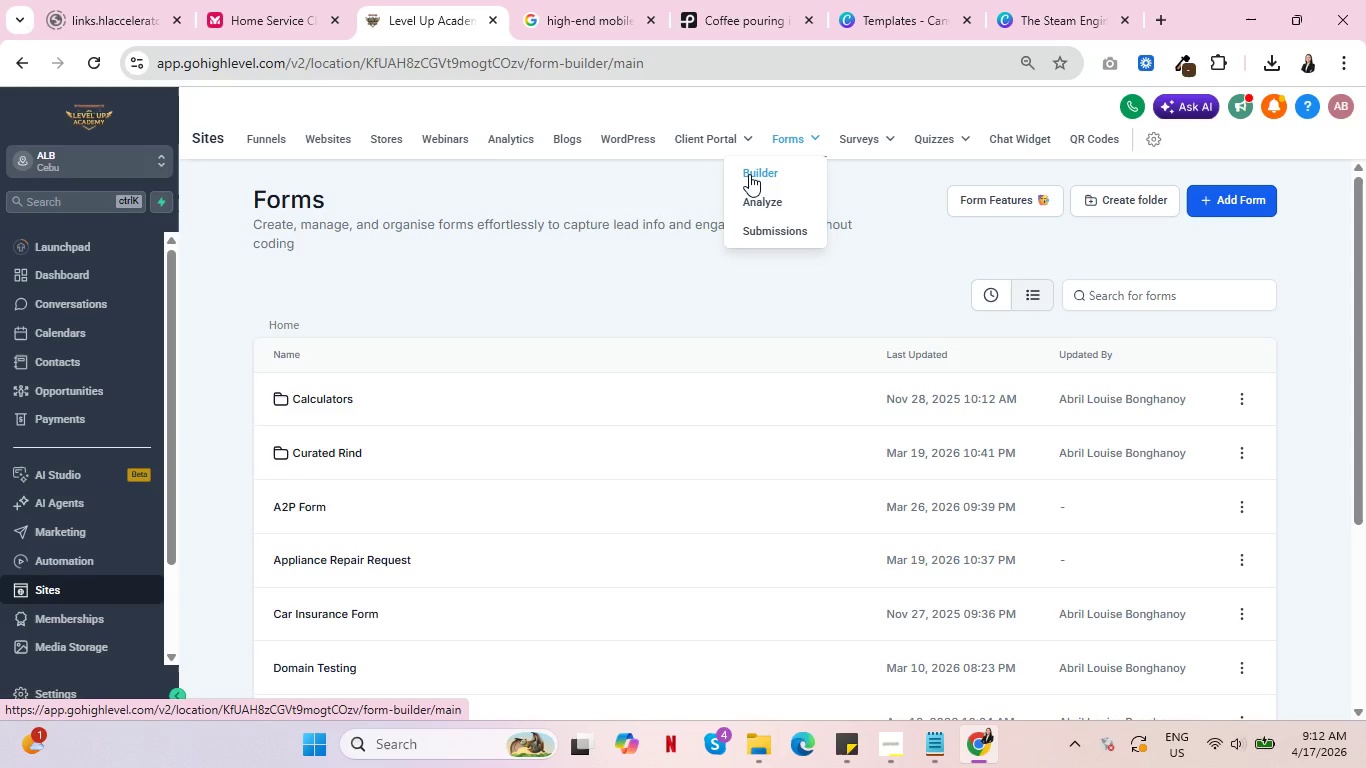 
scroll: coordinate [381, 529], scroll_direction: down, amount: 6.0
 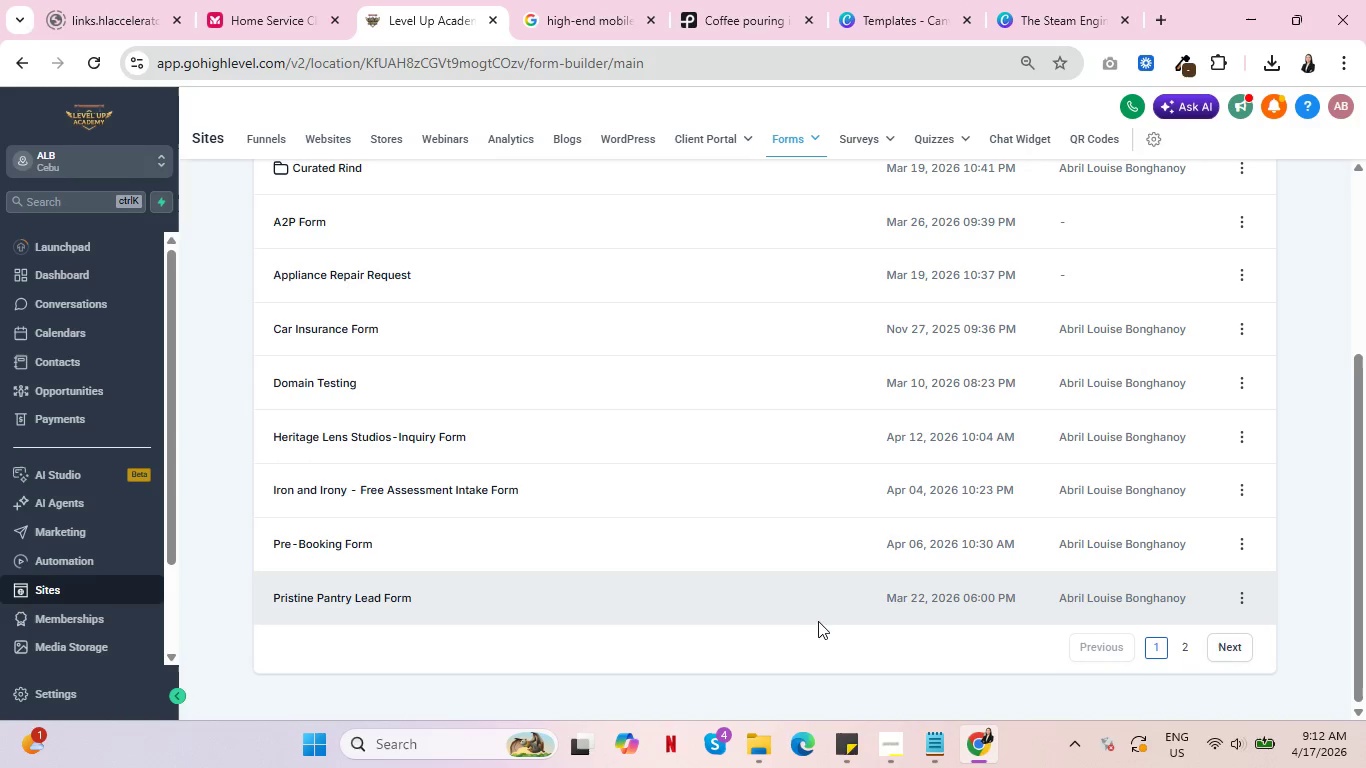 
left_click([1230, 649])
 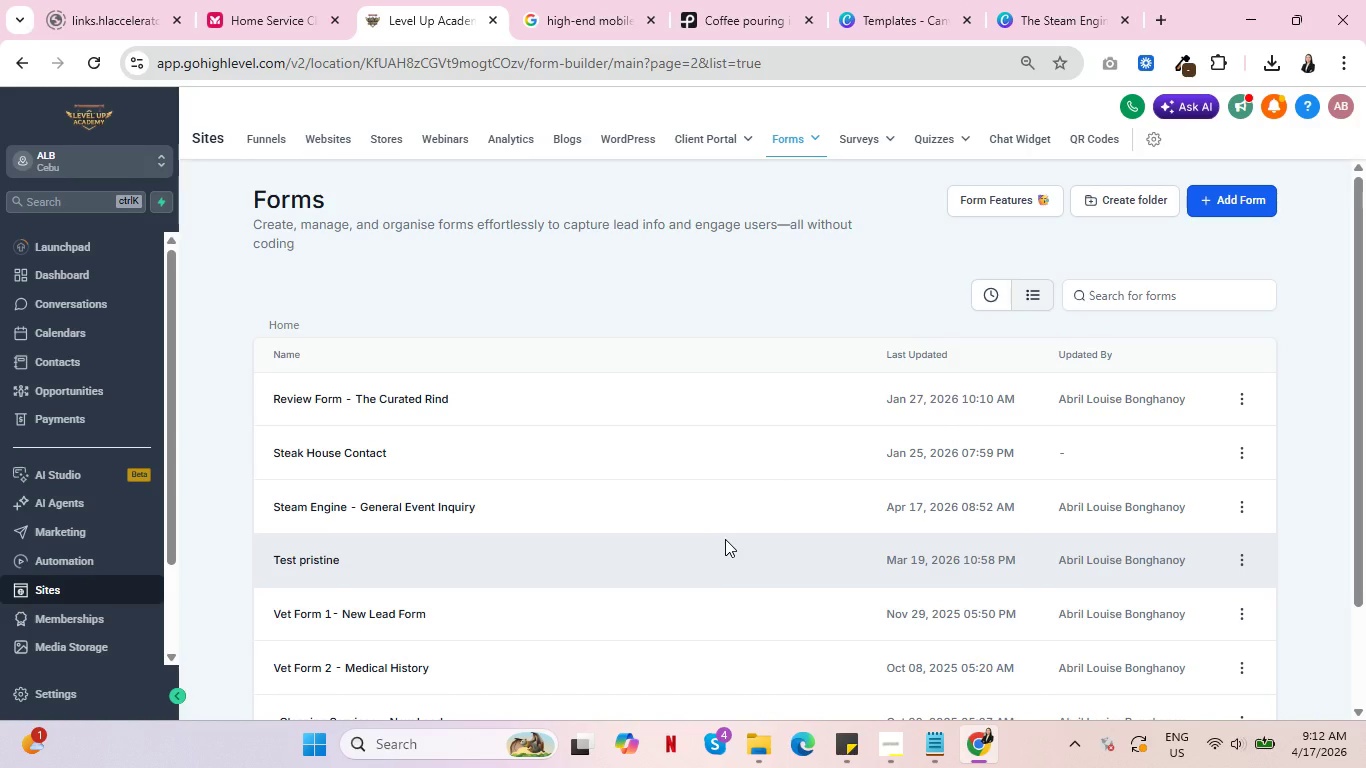 
wait(5.2)
 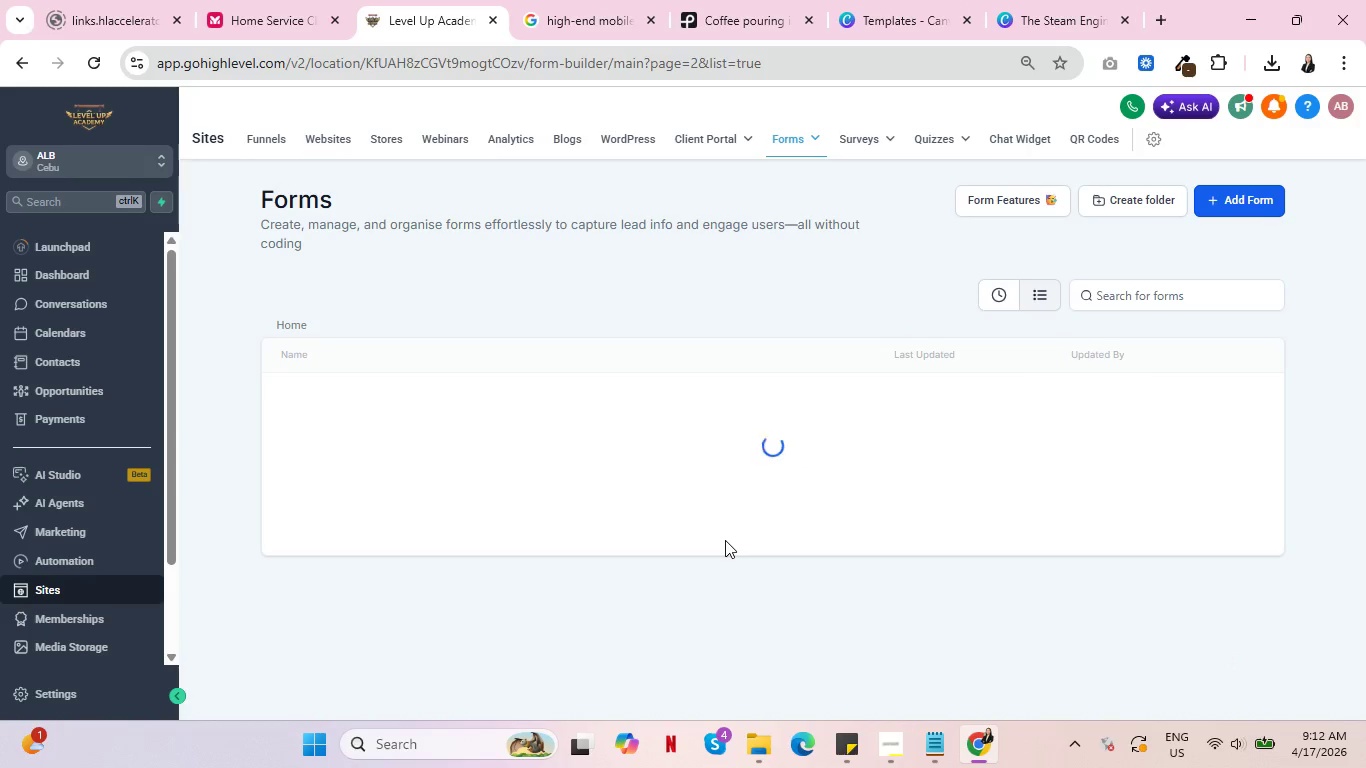 
scroll: coordinate [725, 539], scroll_direction: down, amount: 1.0
 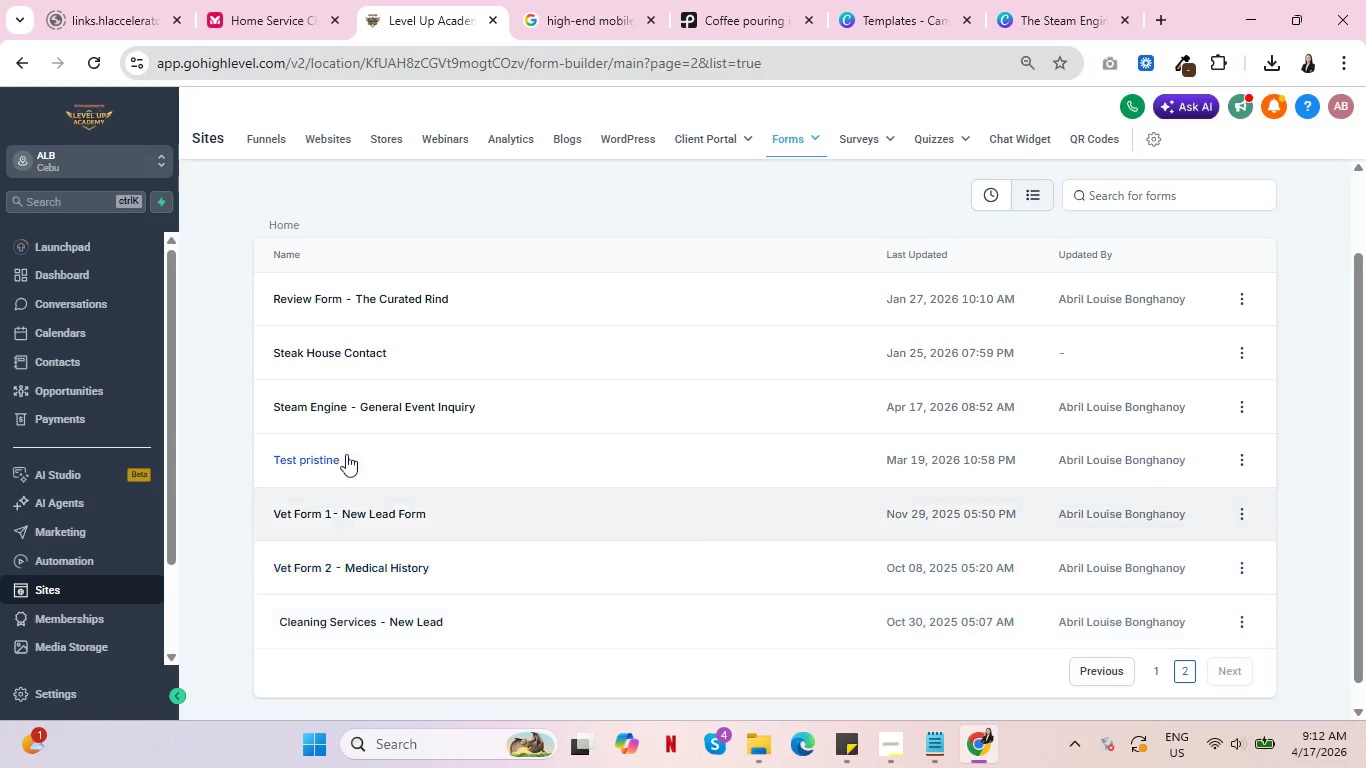 
wait(6.53)
 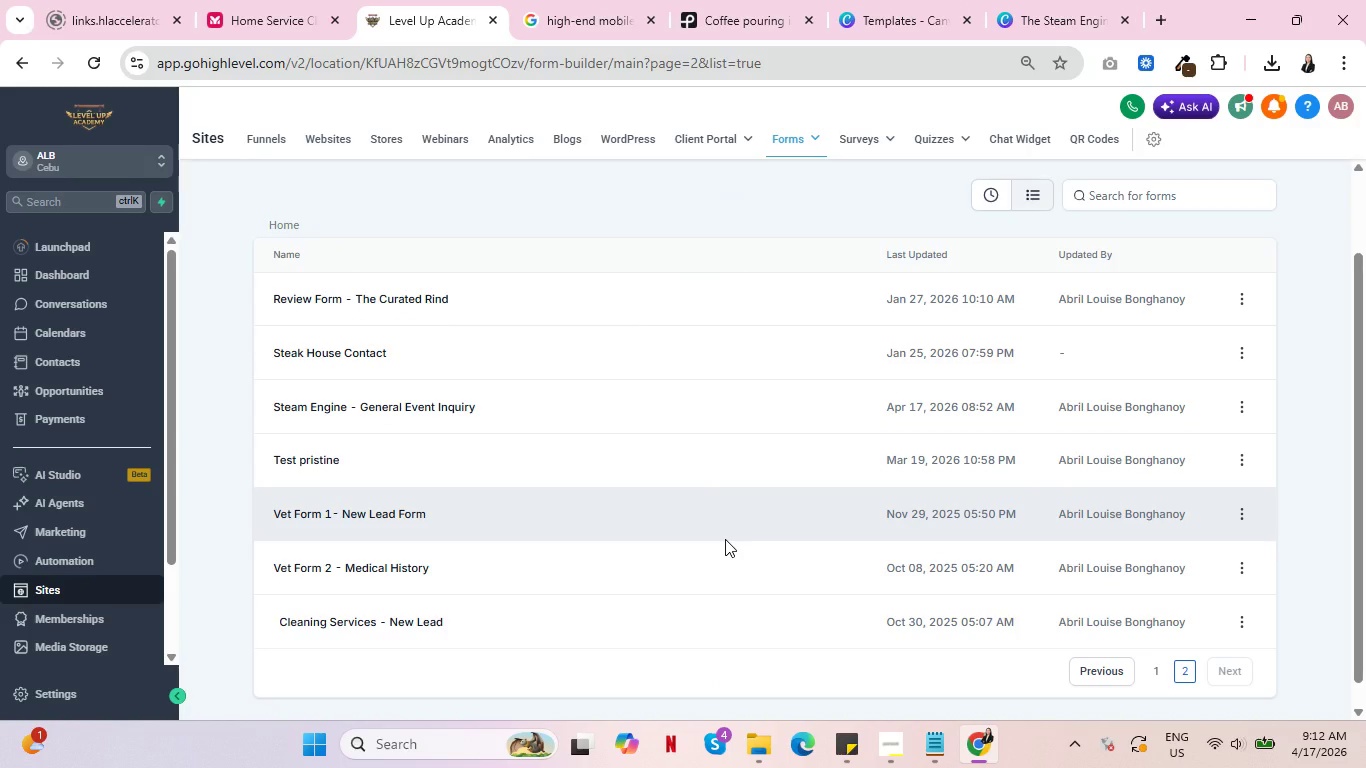 
left_click([1235, 404])
 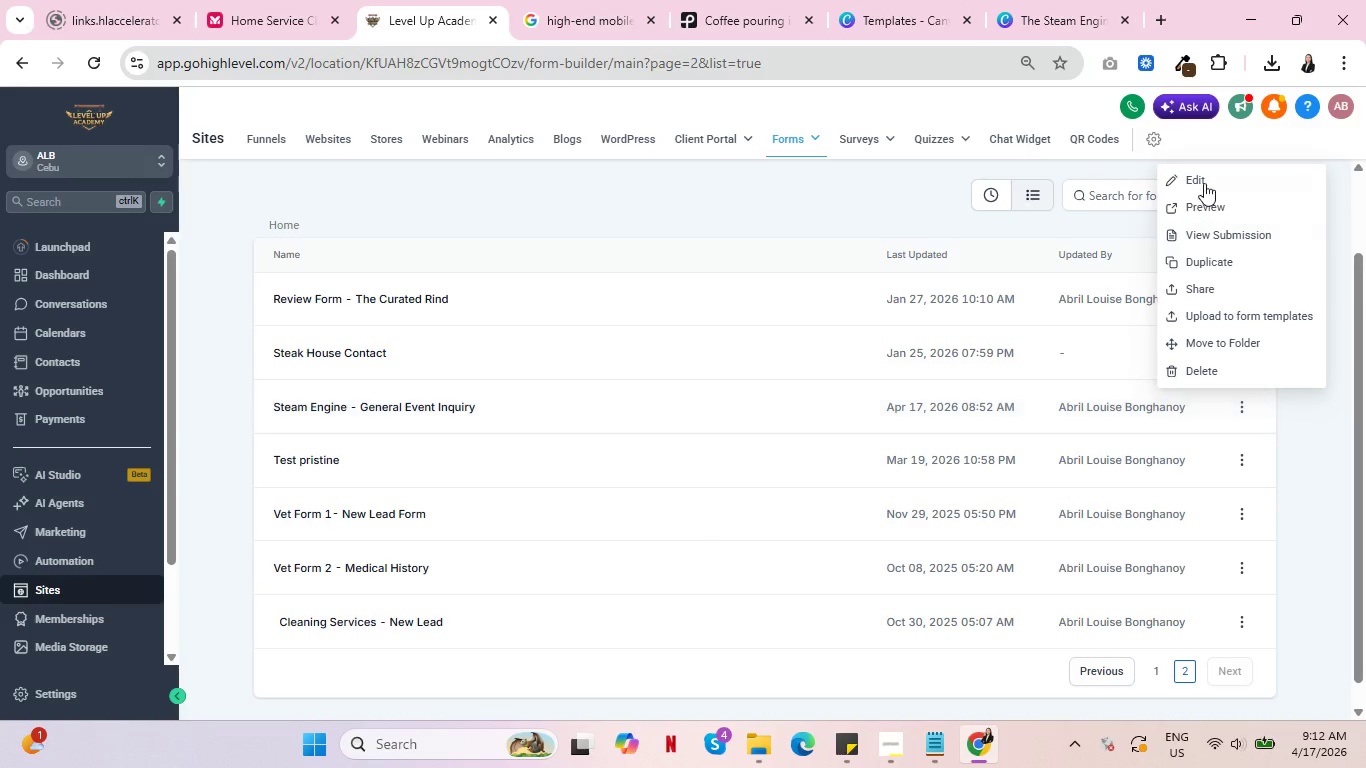 
left_click([1206, 201])
 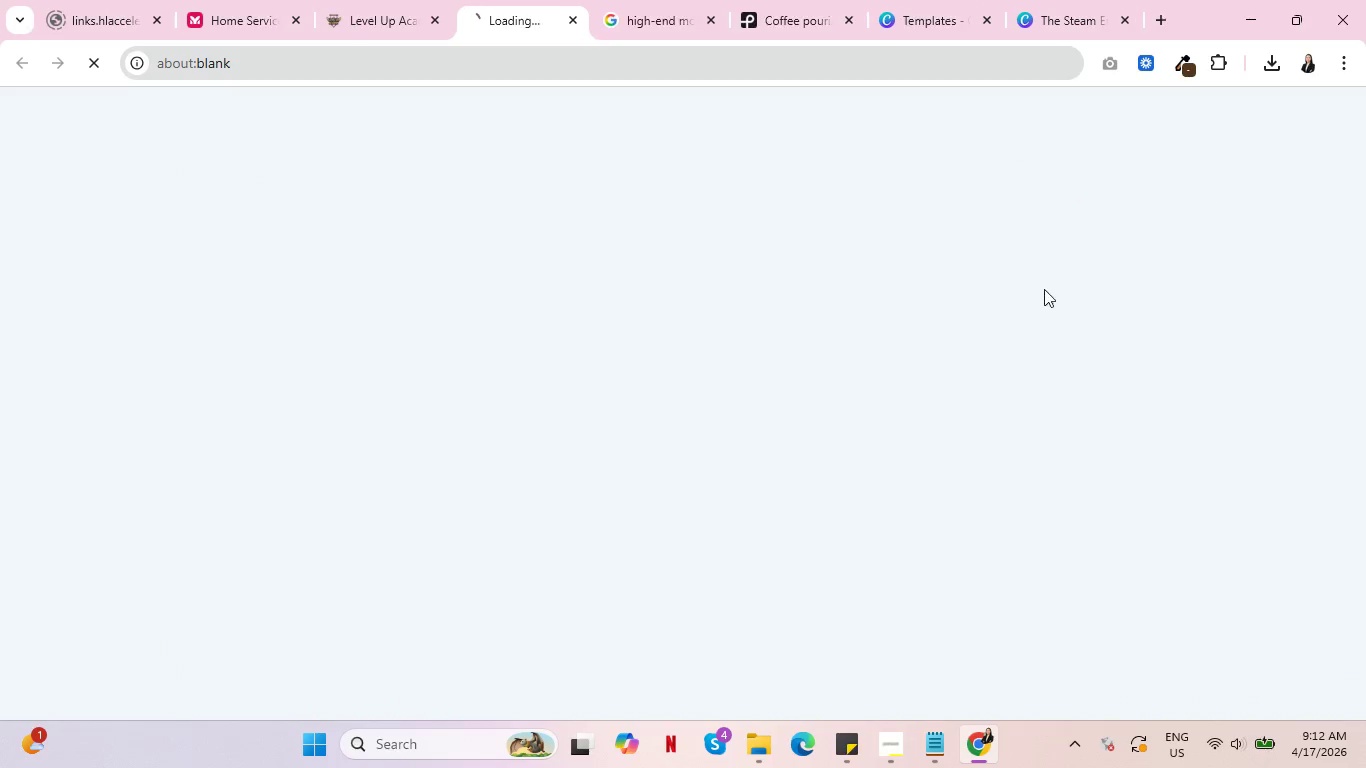 
mouse_move([716, 402])
 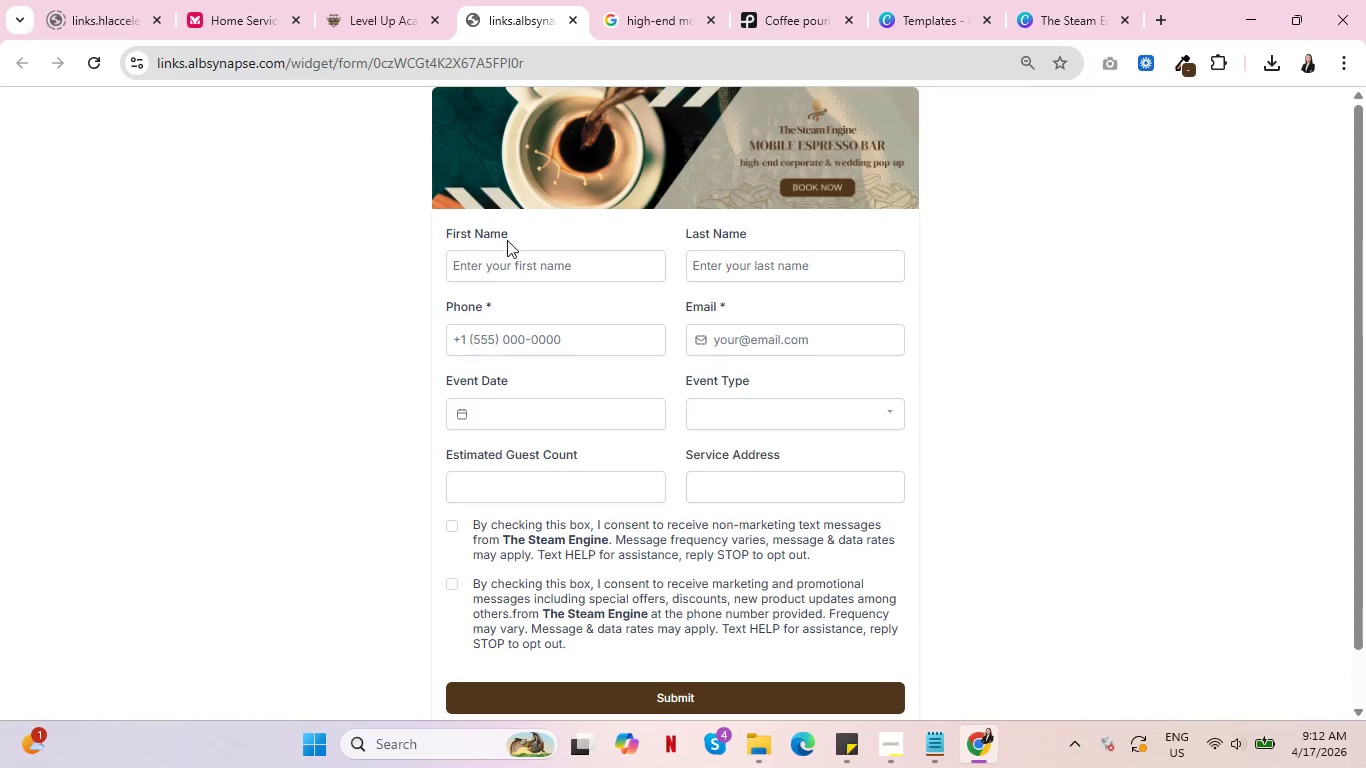 
left_click([390, 0])
 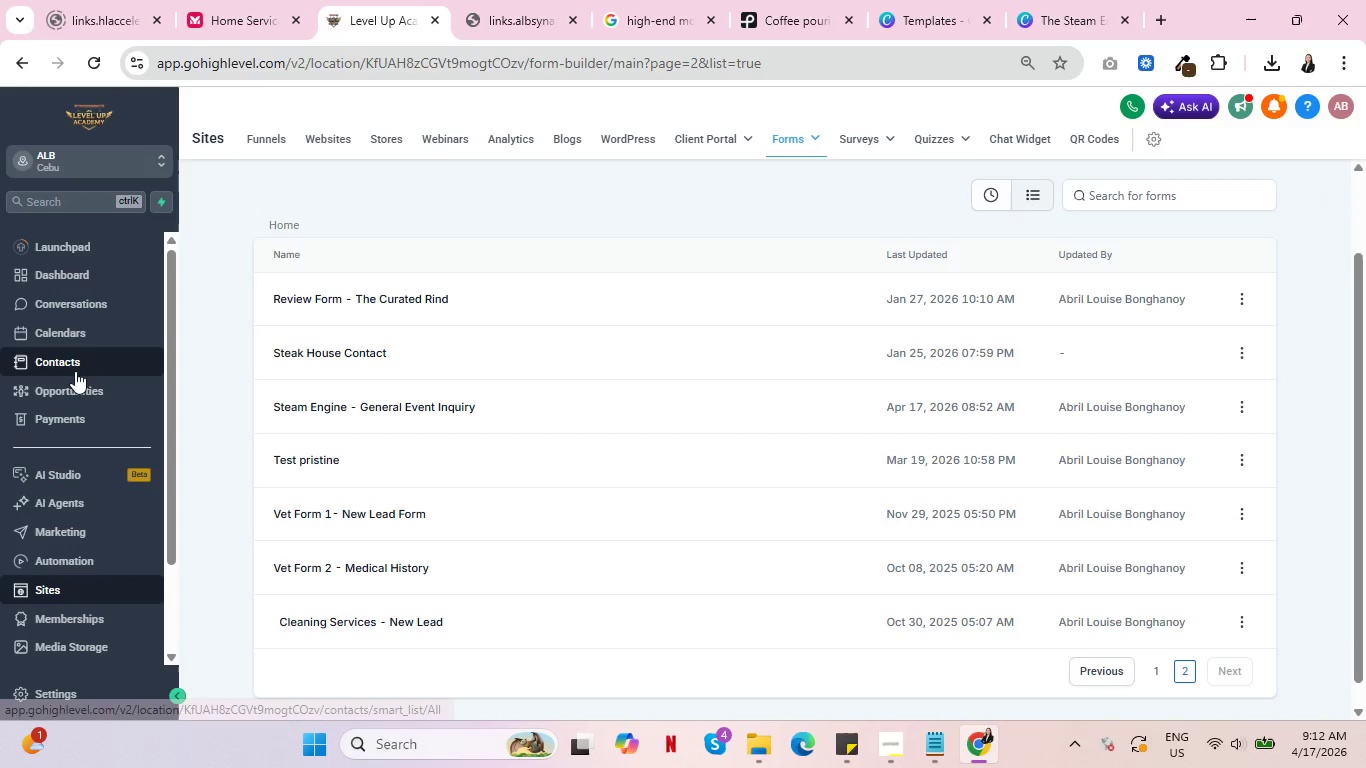 
left_click([75, 368])
 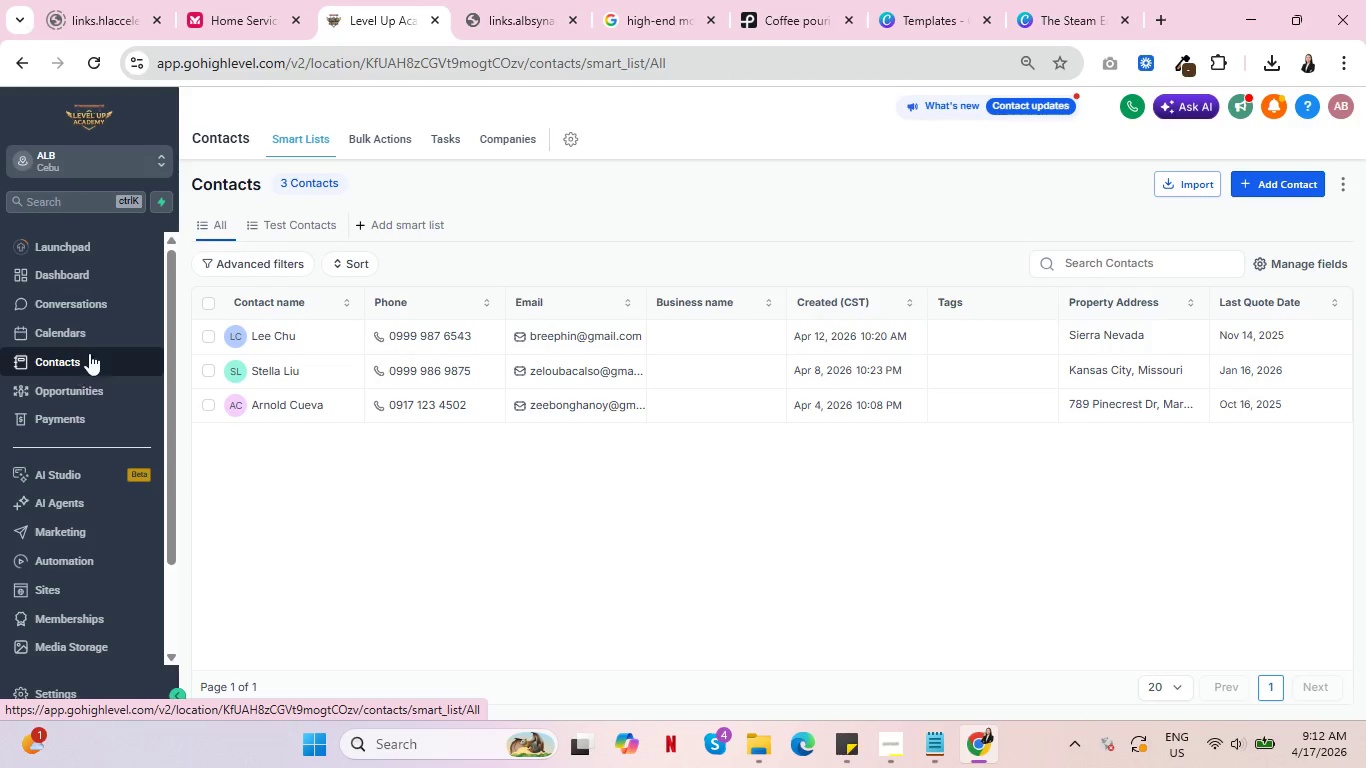 
left_click([624, 402])
 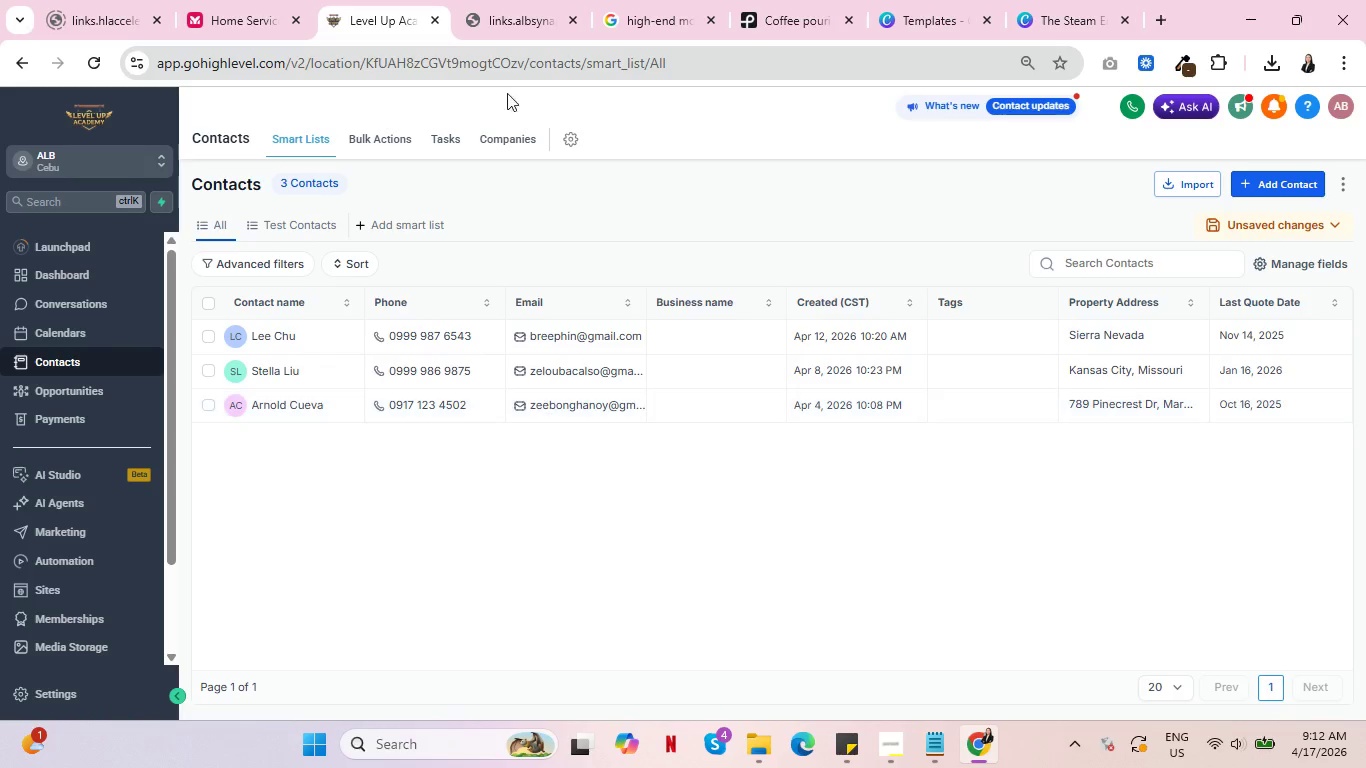 
left_click([534, 0])
 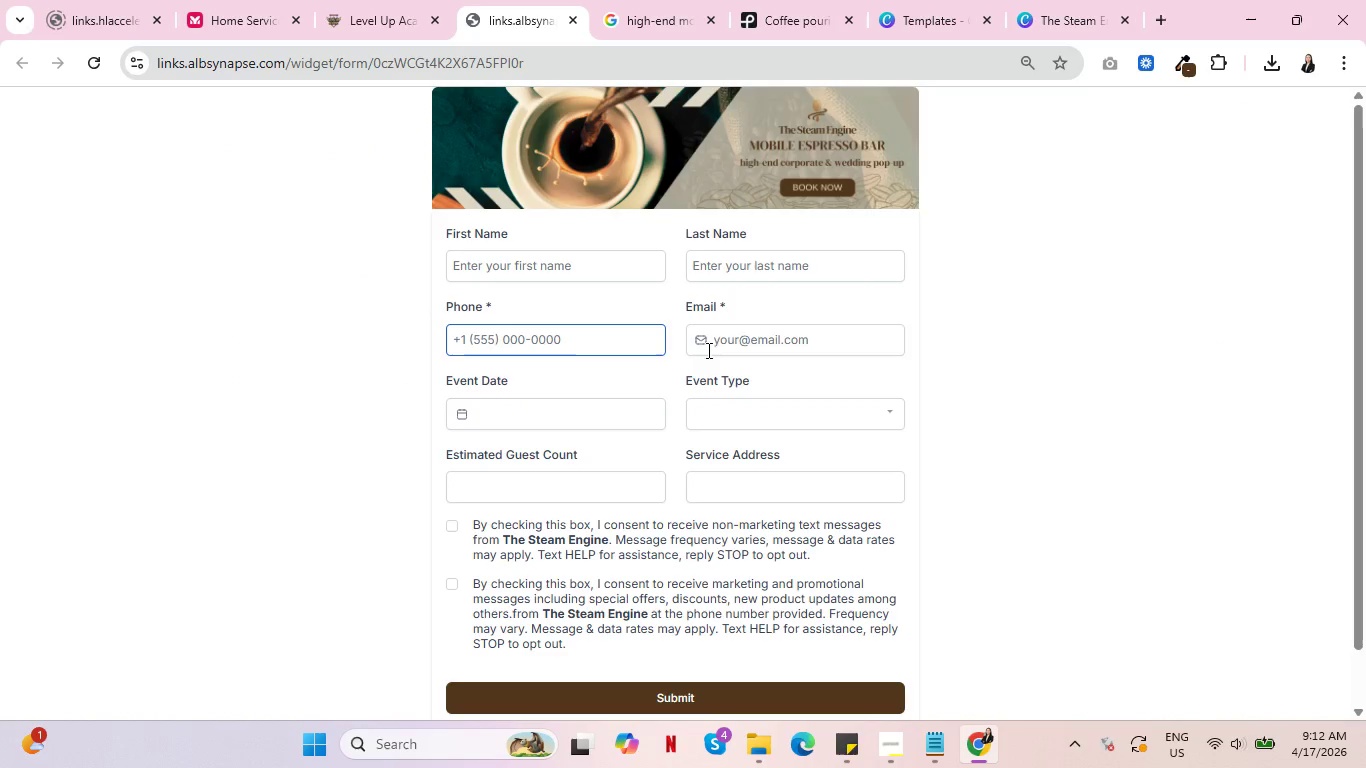 
left_click([720, 350])
 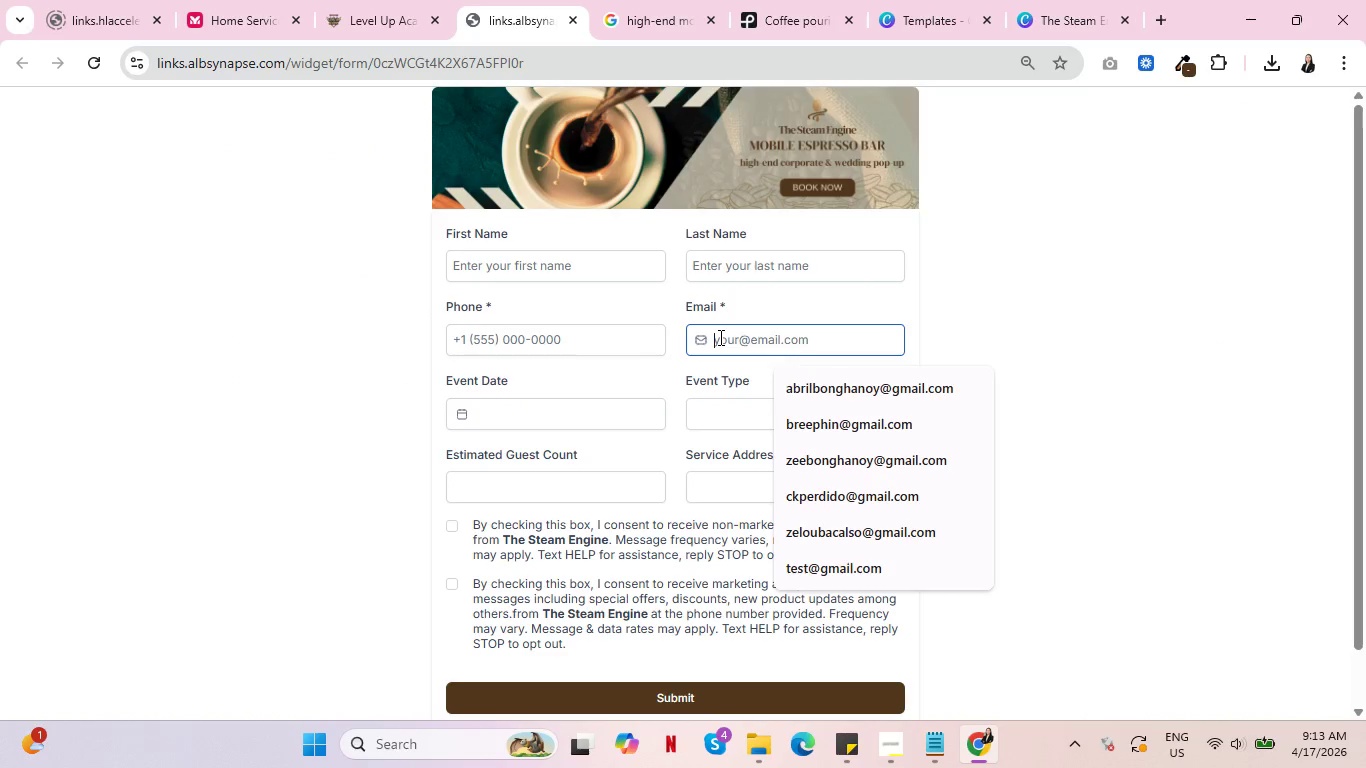 
key(Control+V)
 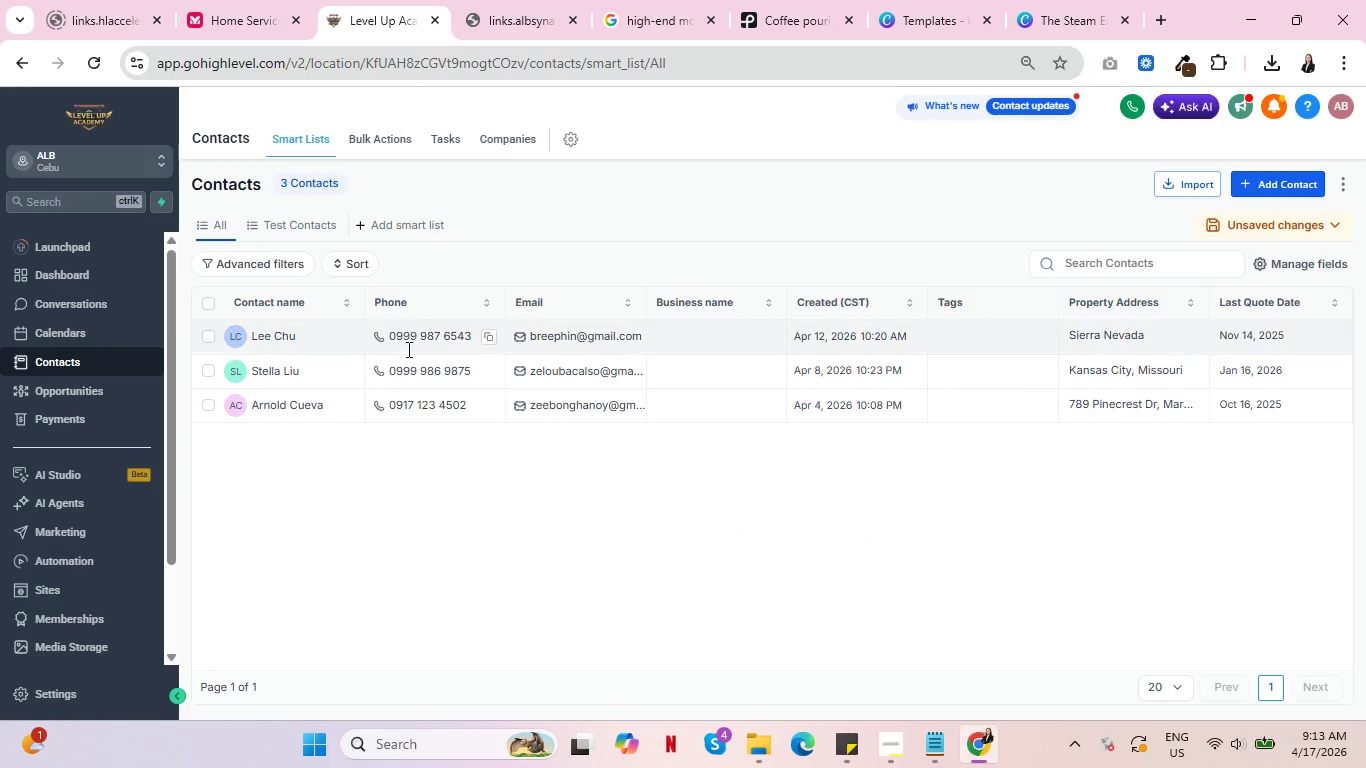 
left_click([487, 406])
 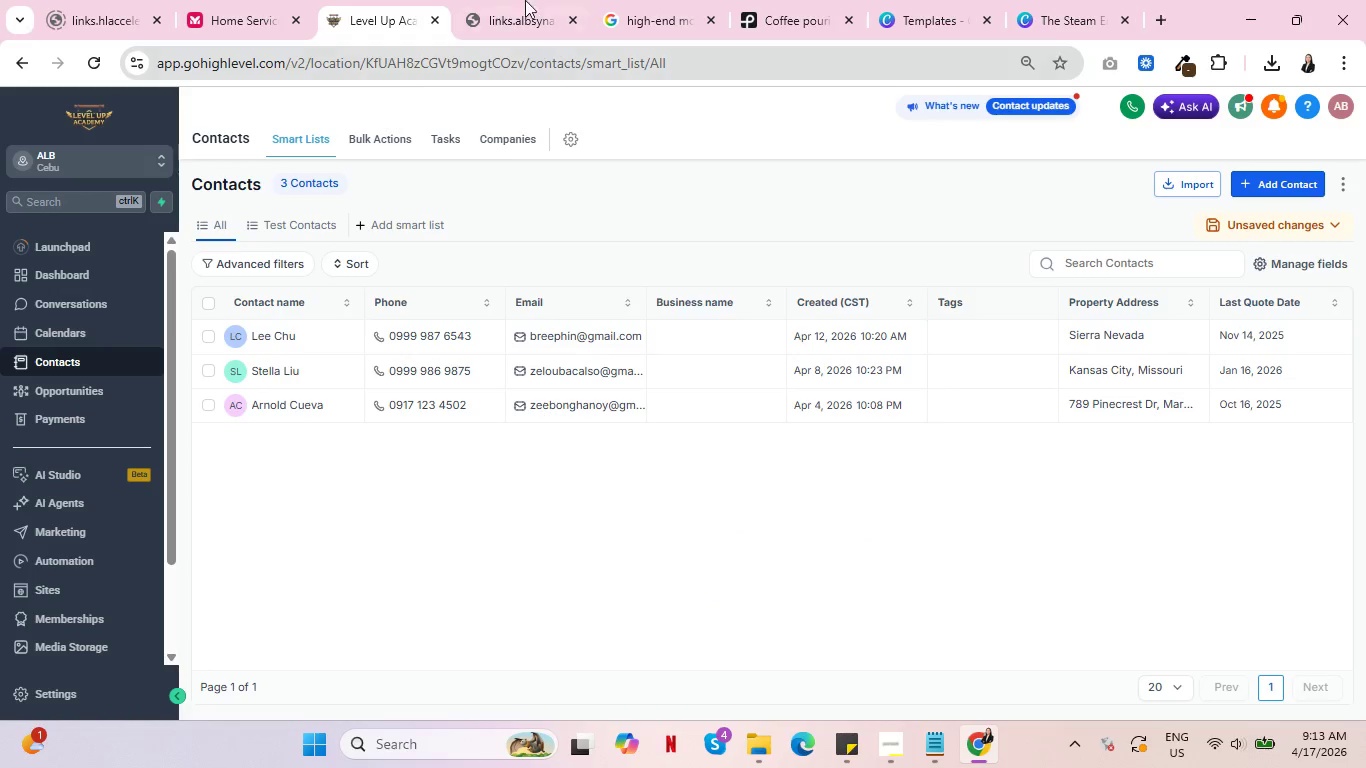 
left_click([502, 0])
 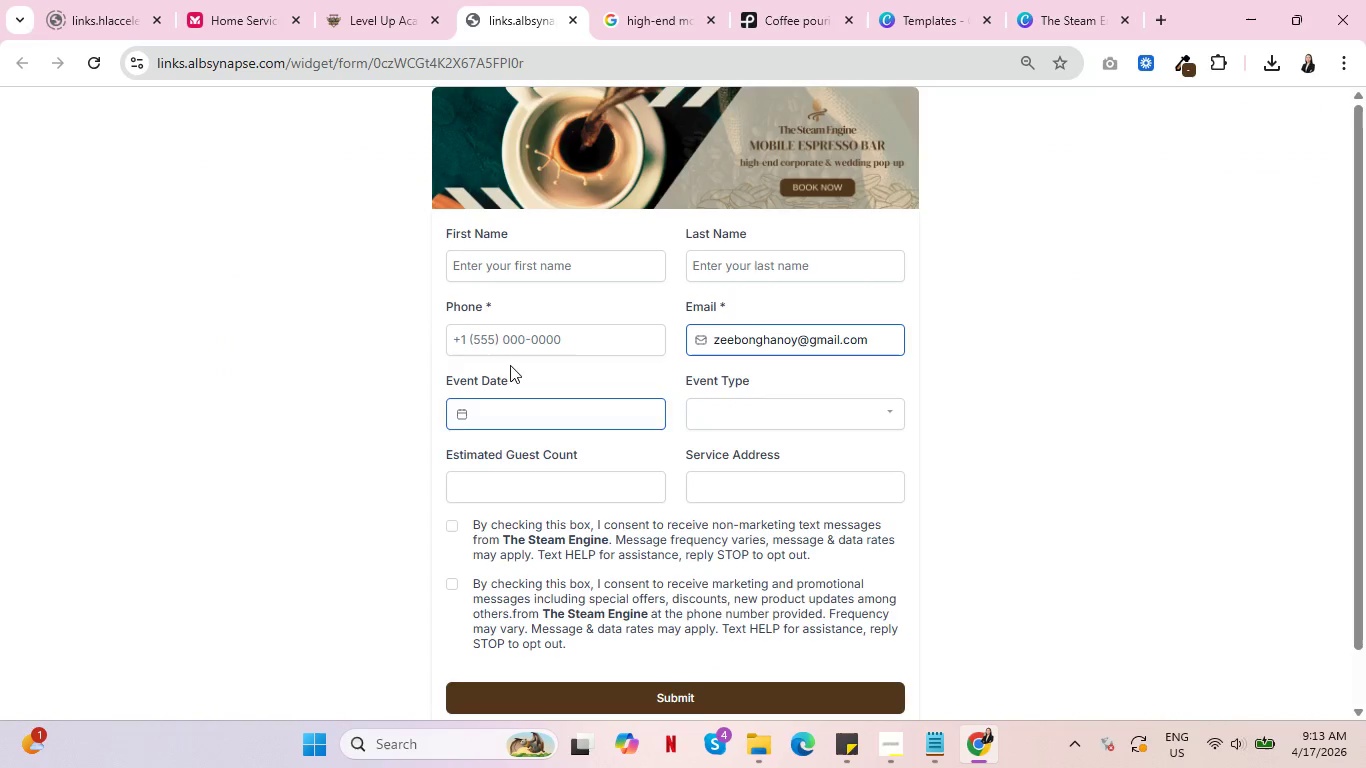 
left_click([519, 345])
 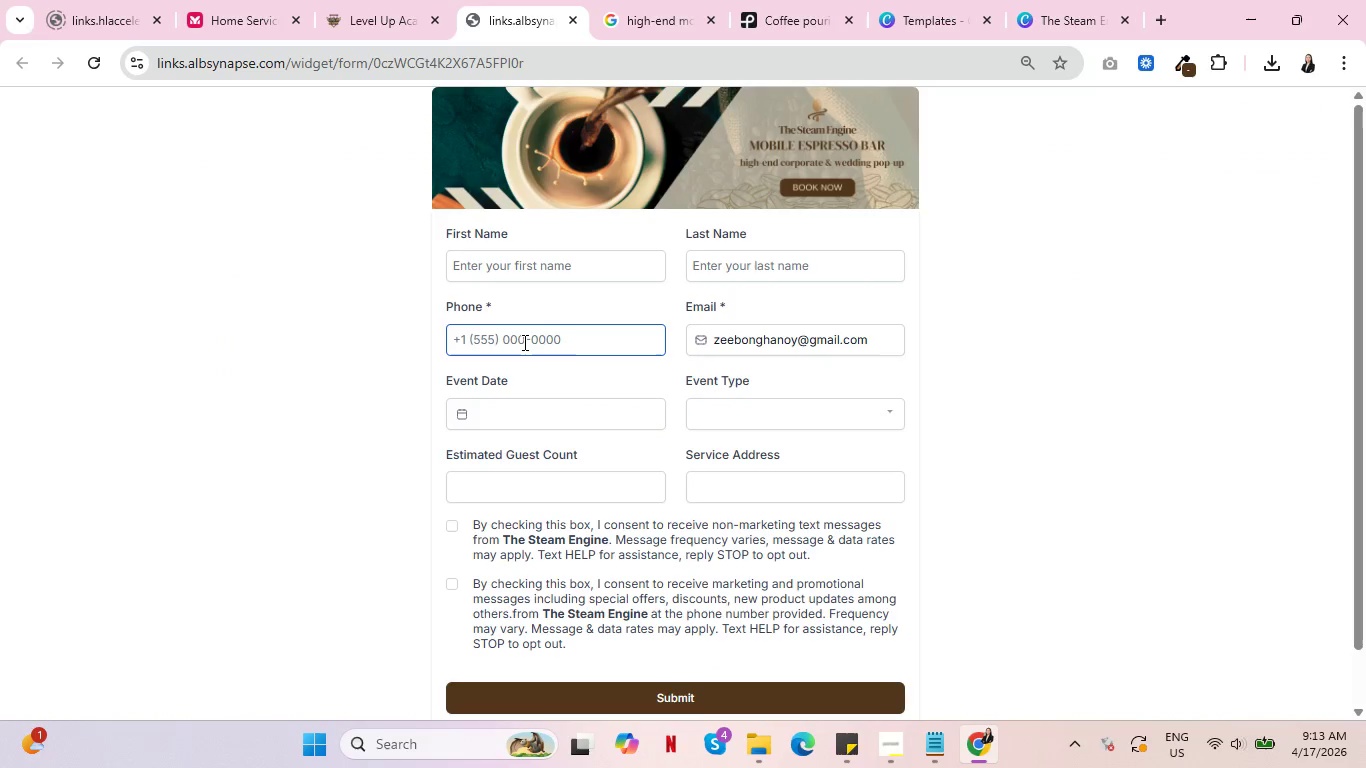 
key(Control+V)
 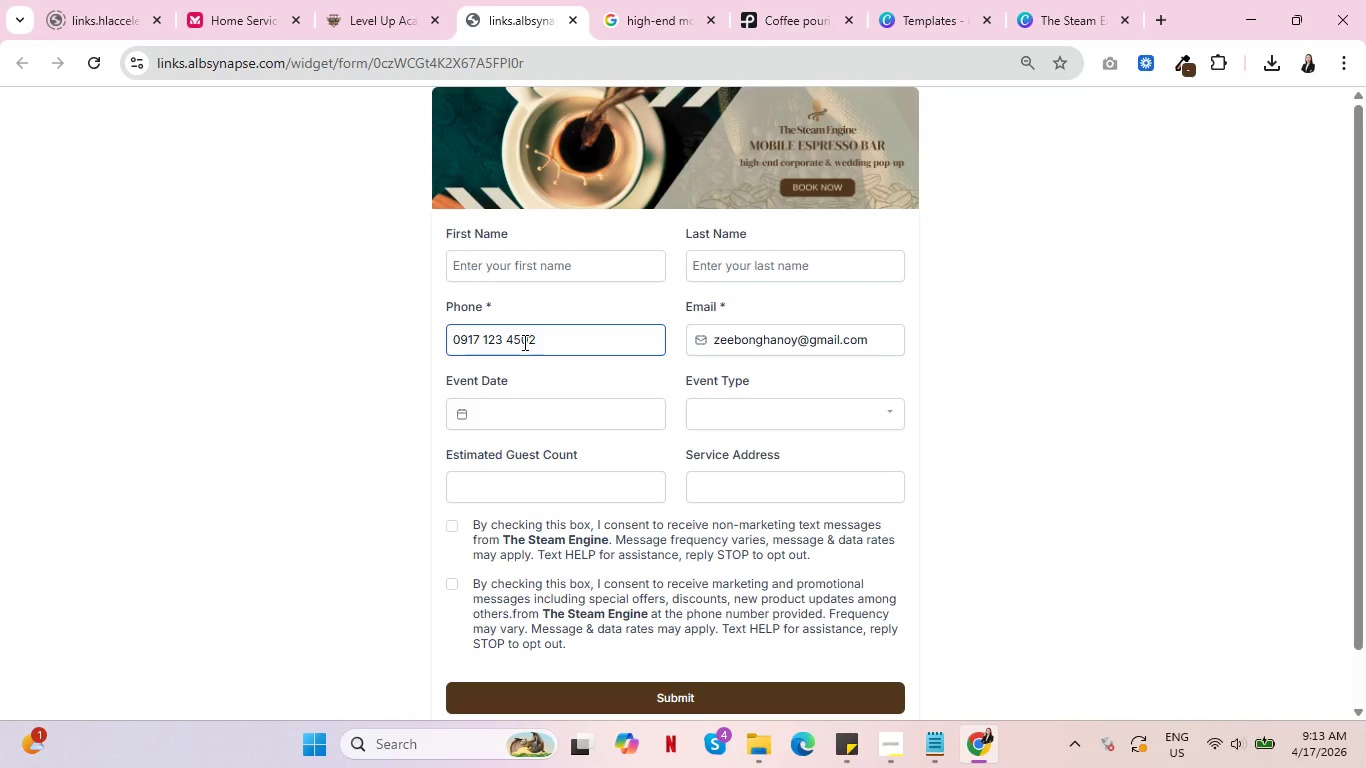 
wait(10.27)
 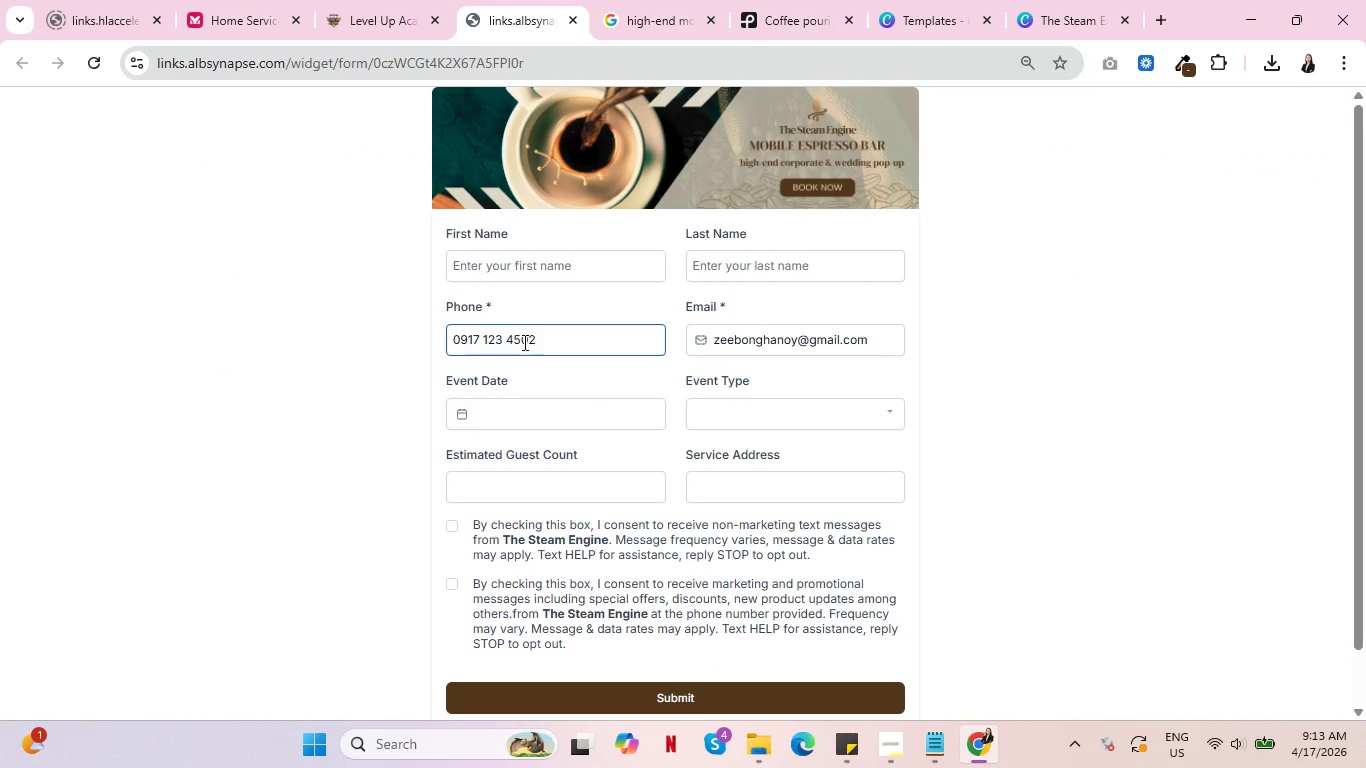 
left_click([349, 0])
 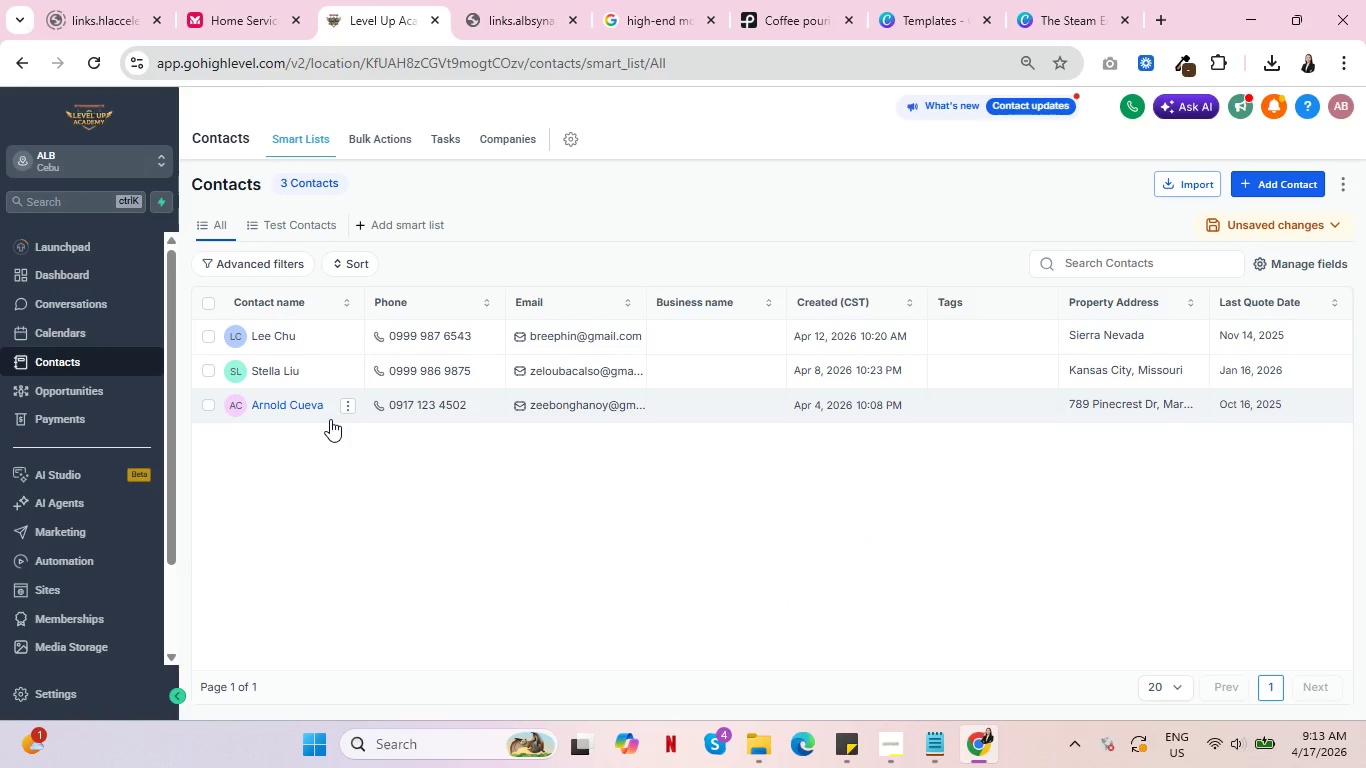 
left_click_drag(start_coordinate=[332, 422], to_coordinate=[251, 410])
 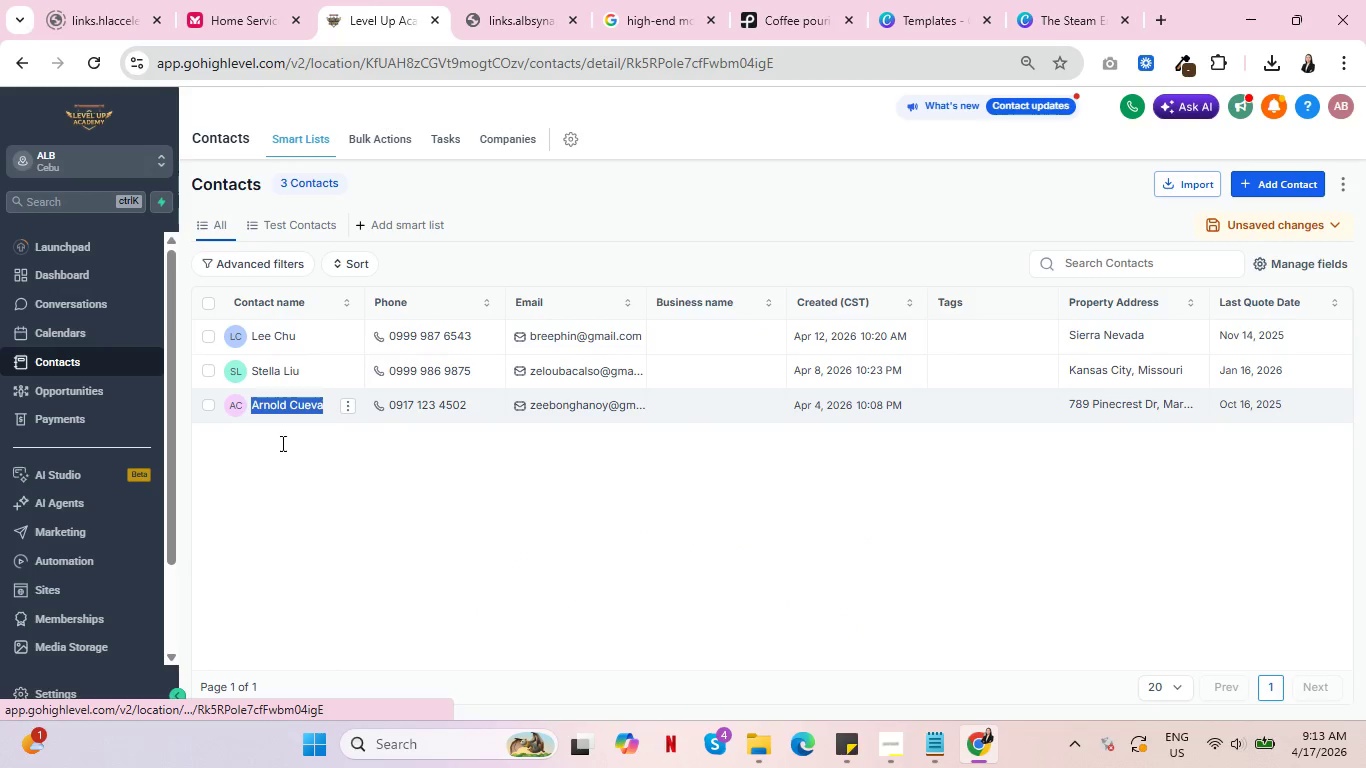 
mouse_move([260, 407])
 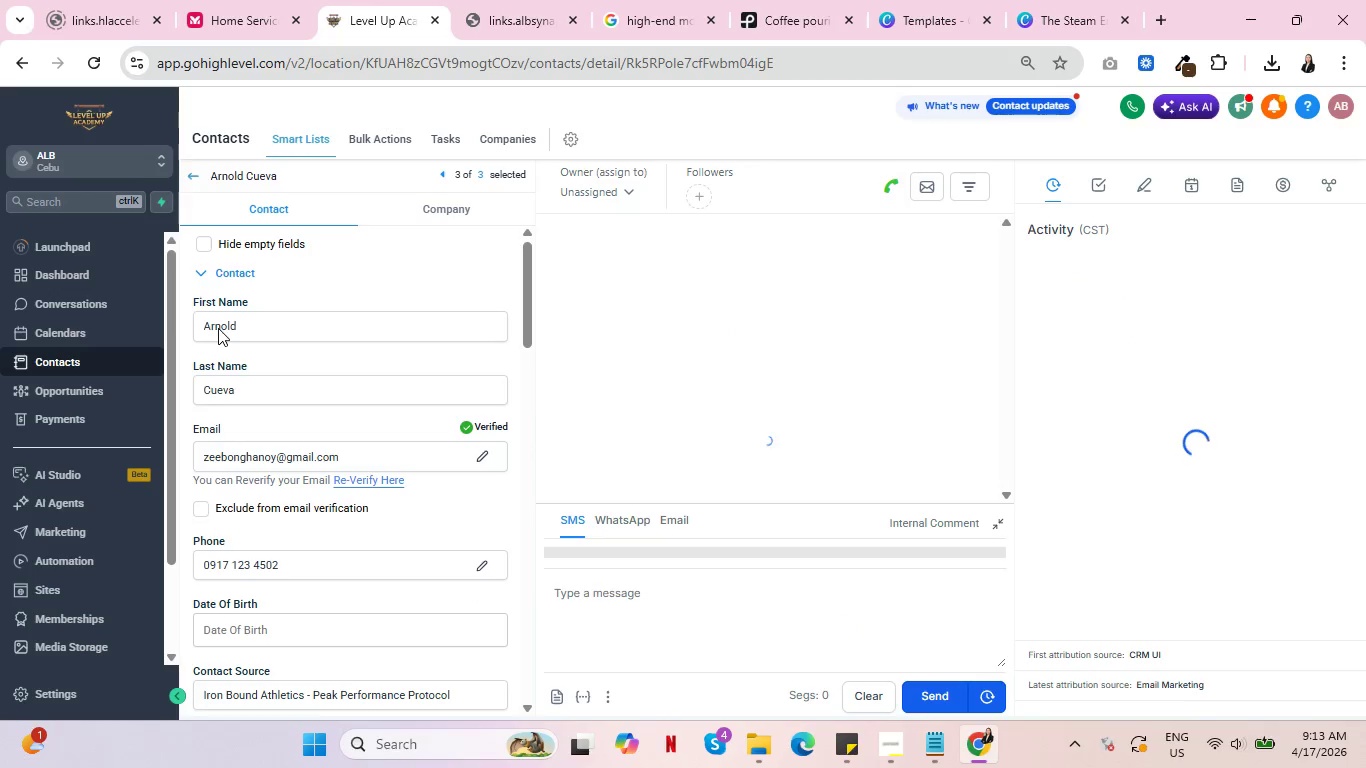 
double_click([218, 328])
 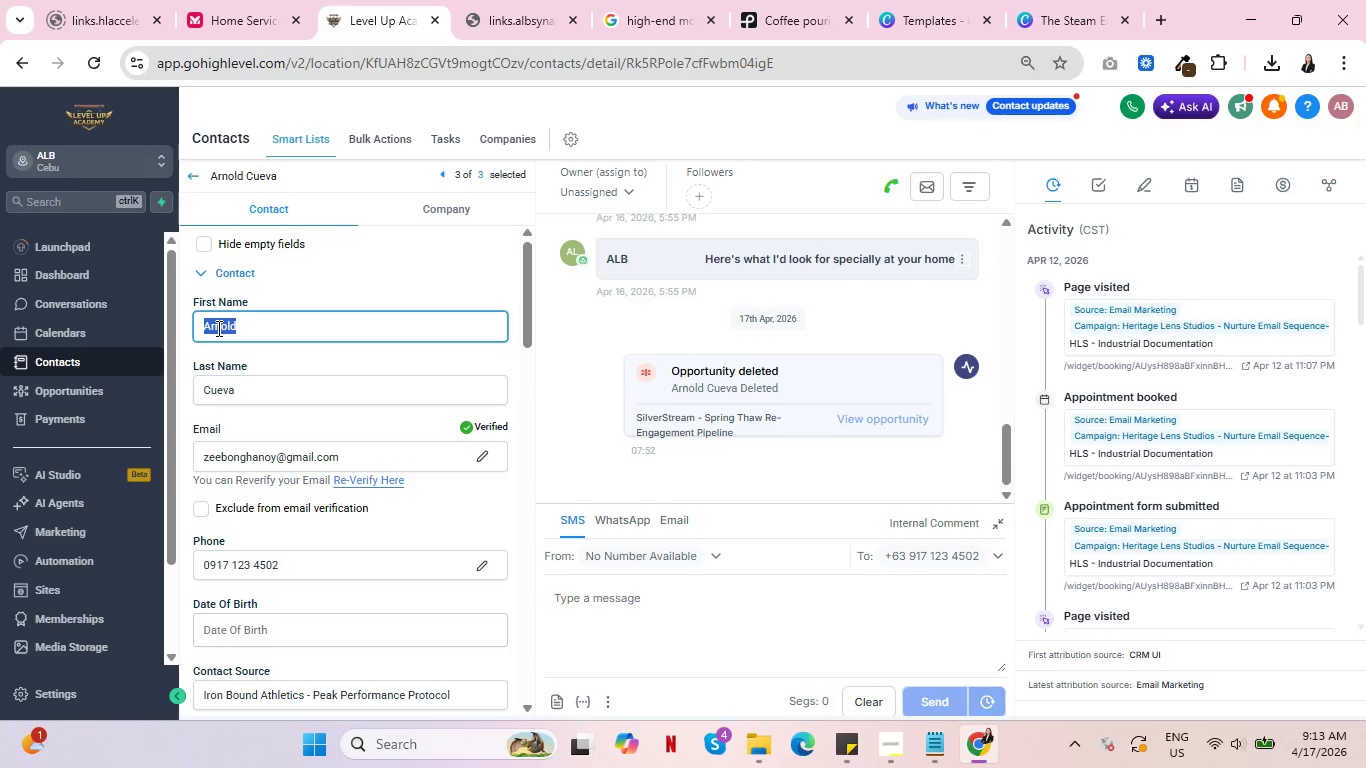 
key(Control+C)
 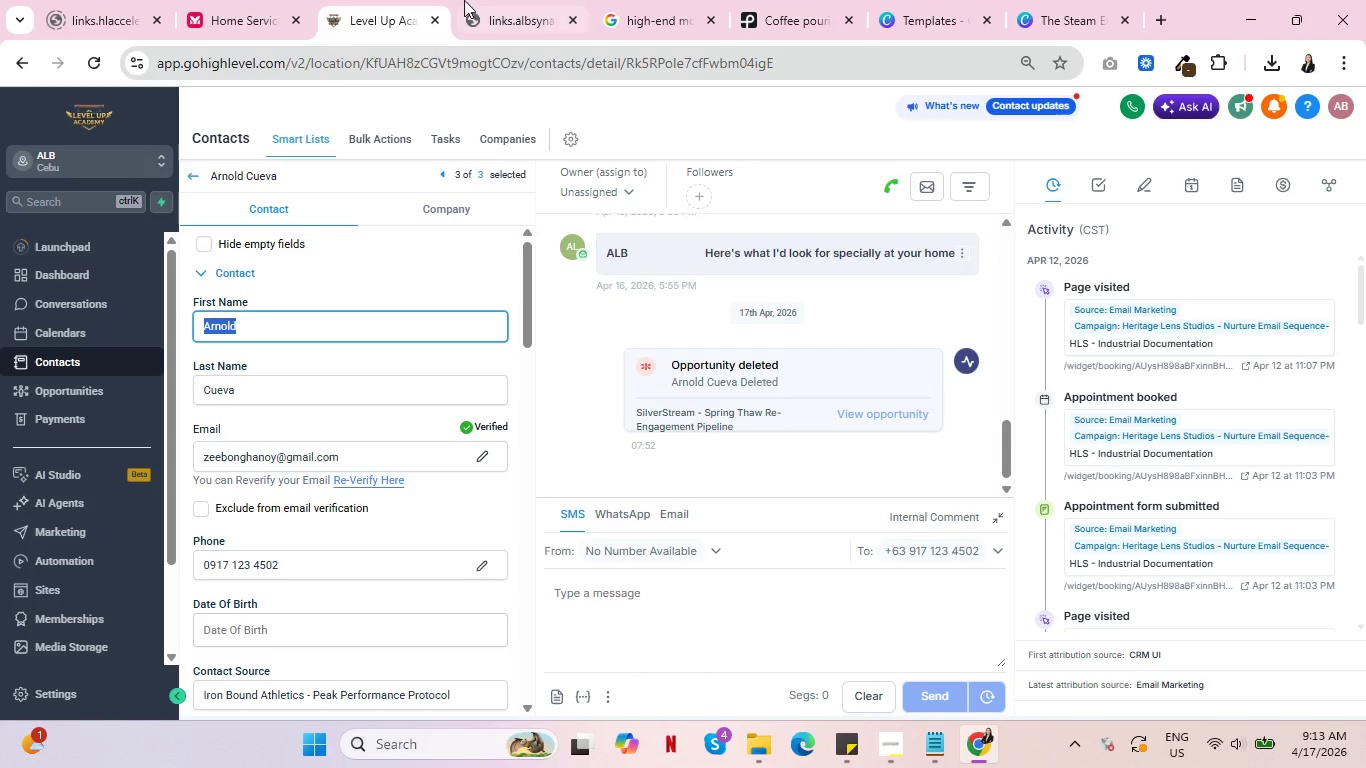 
left_click([471, 0])
 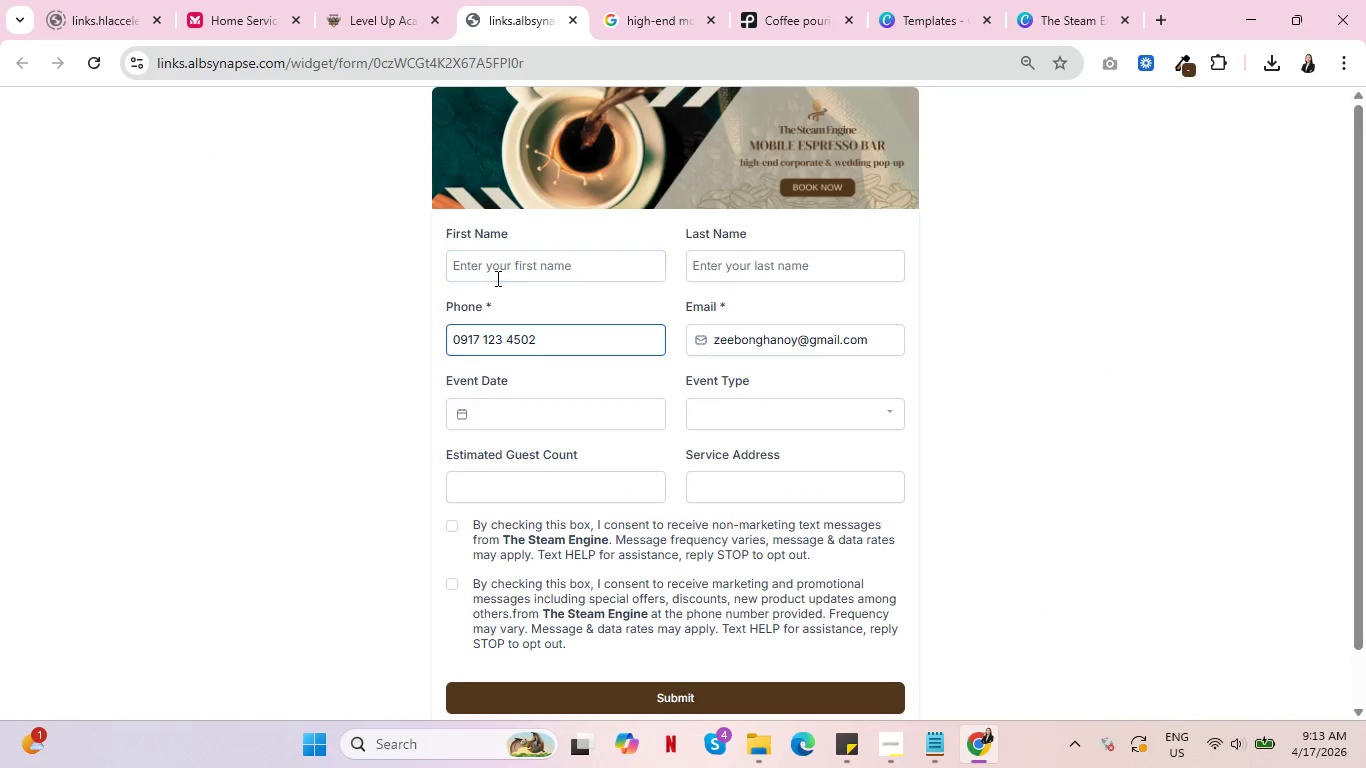 
left_click([498, 273])
 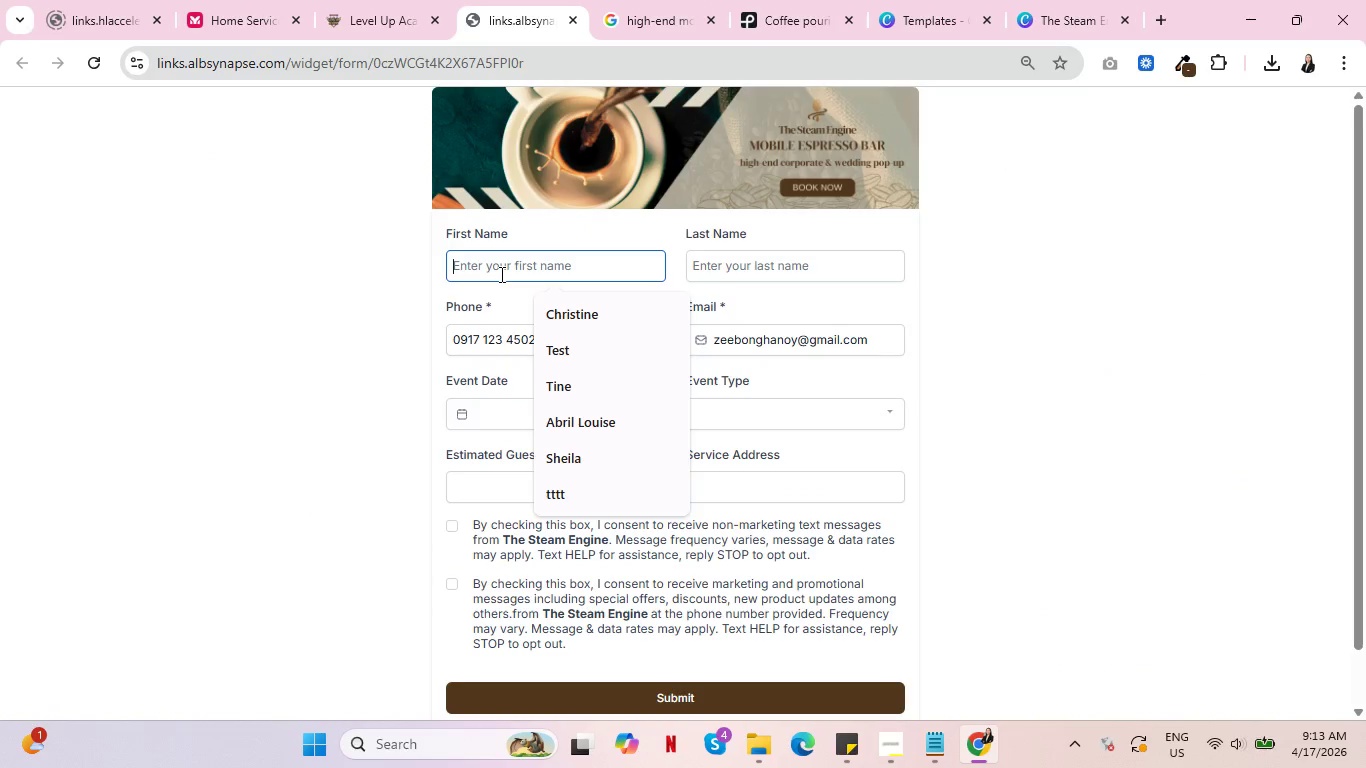 
key(Control+V)
 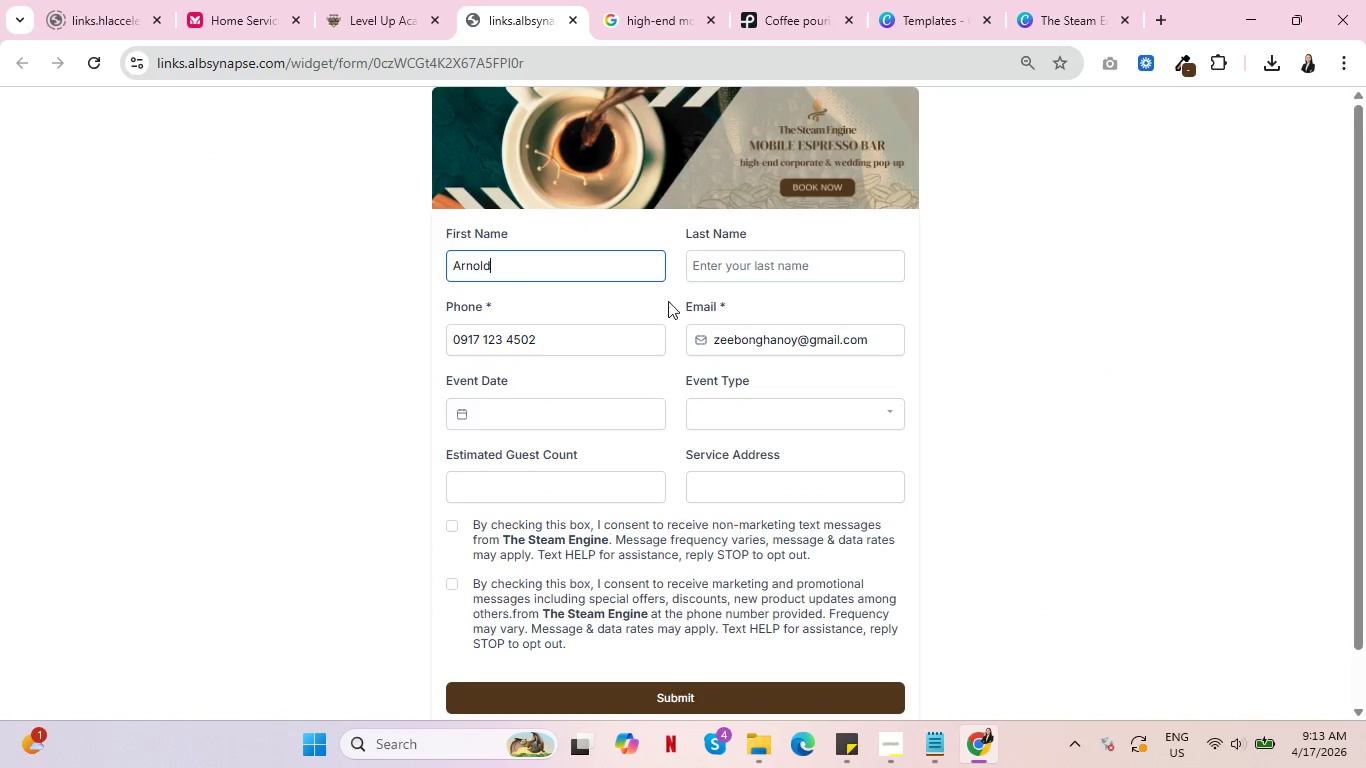 
left_click([755, 278])
 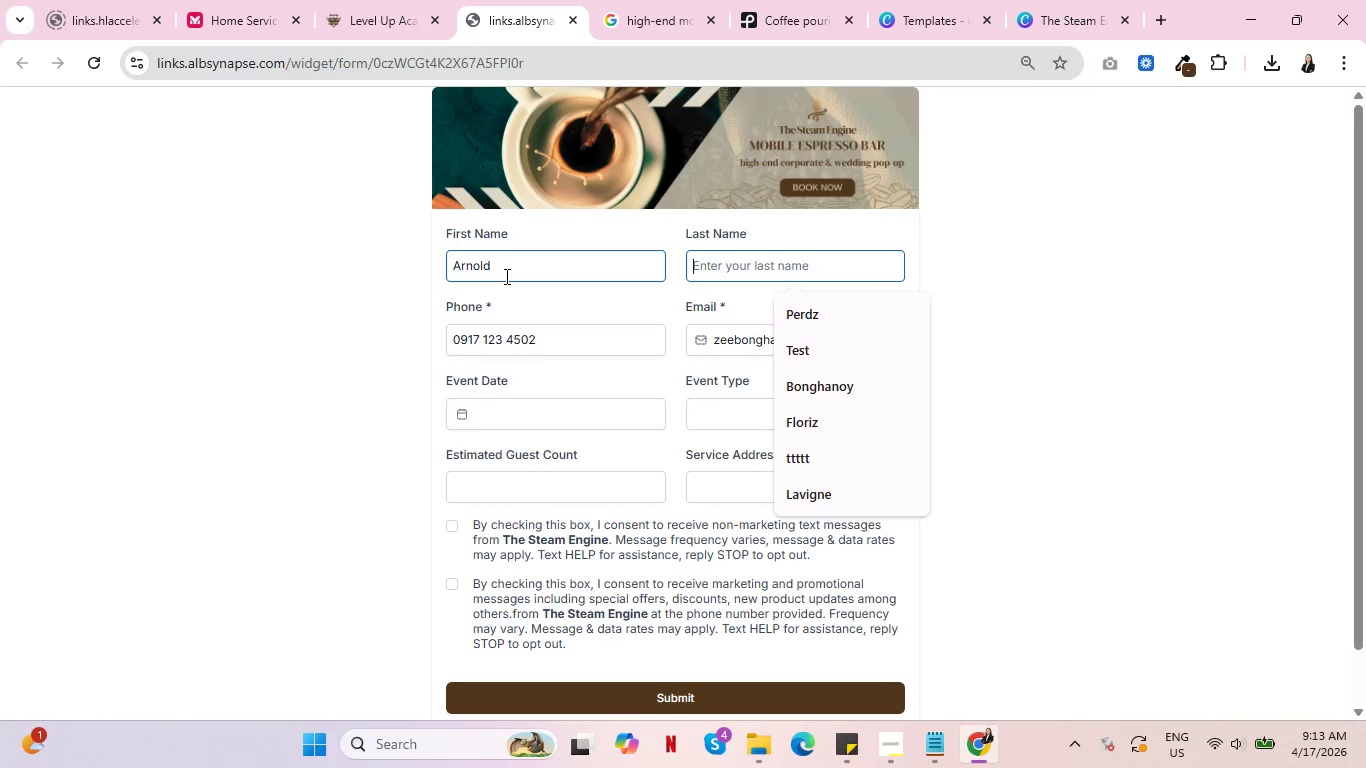 
wait(5.78)
 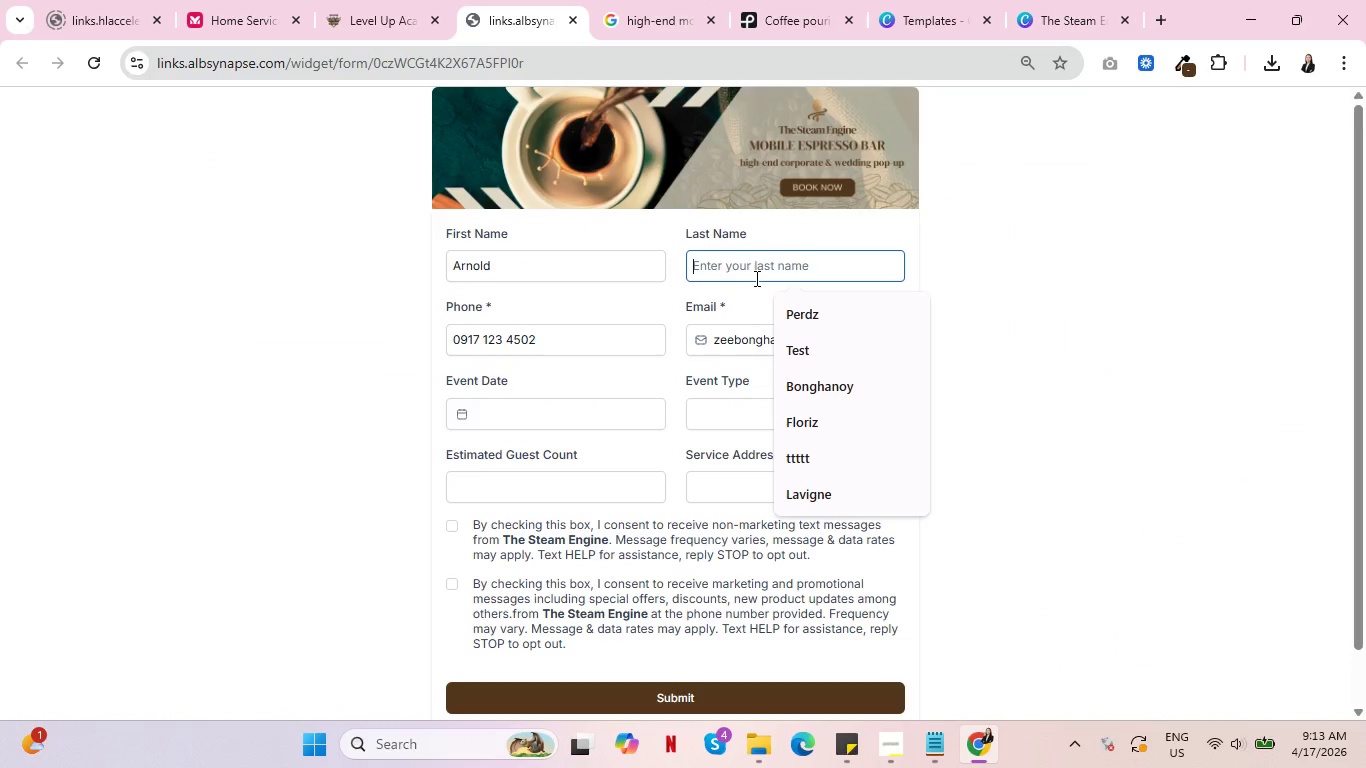 
left_click([391, 0])
 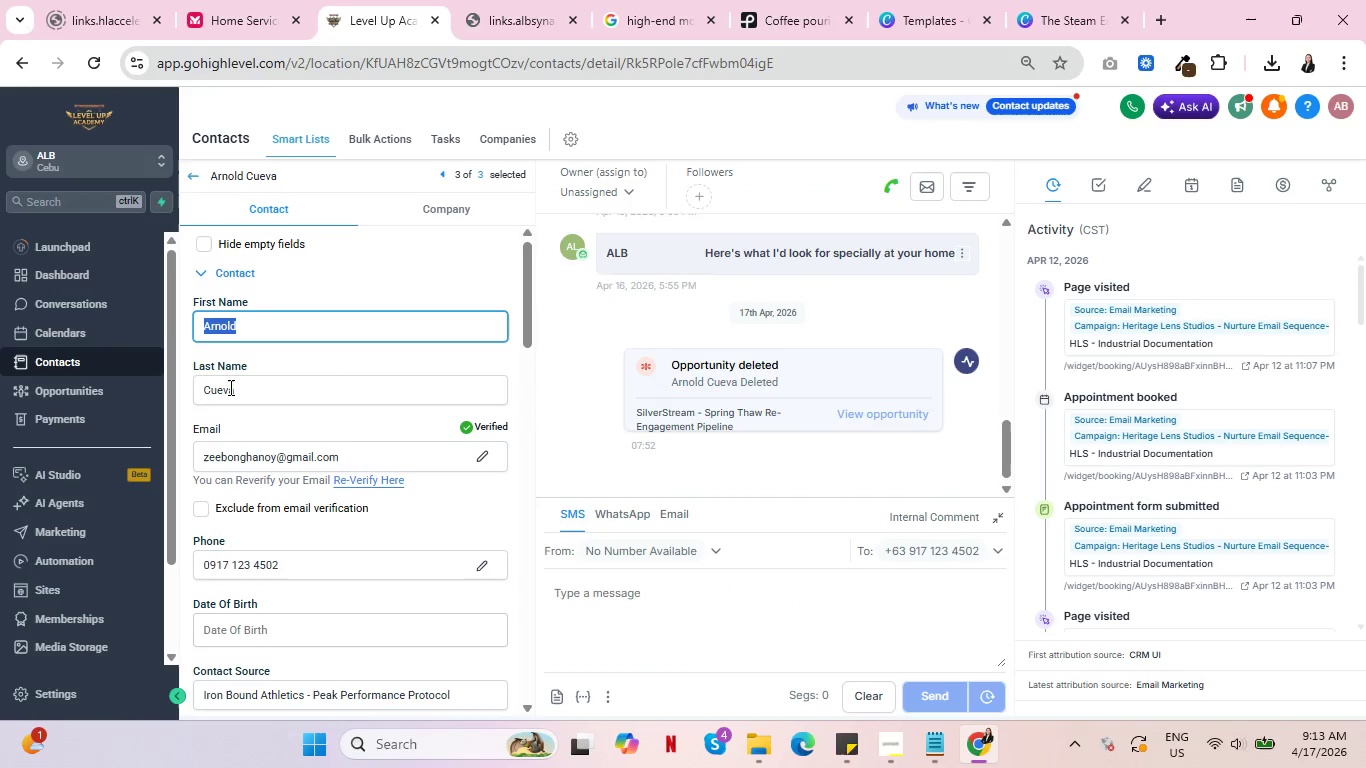 
left_click_drag(start_coordinate=[240, 394], to_coordinate=[201, 392])
 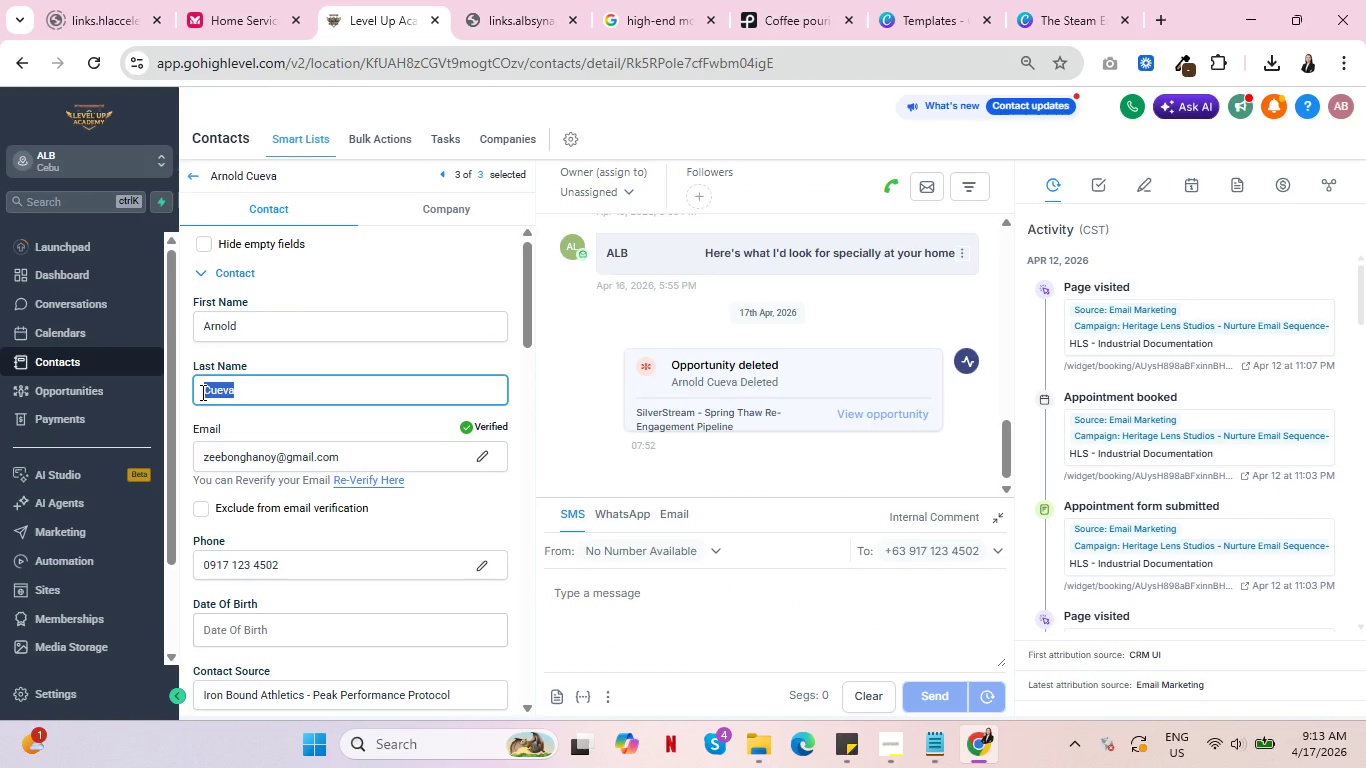 
key(Control+C)
 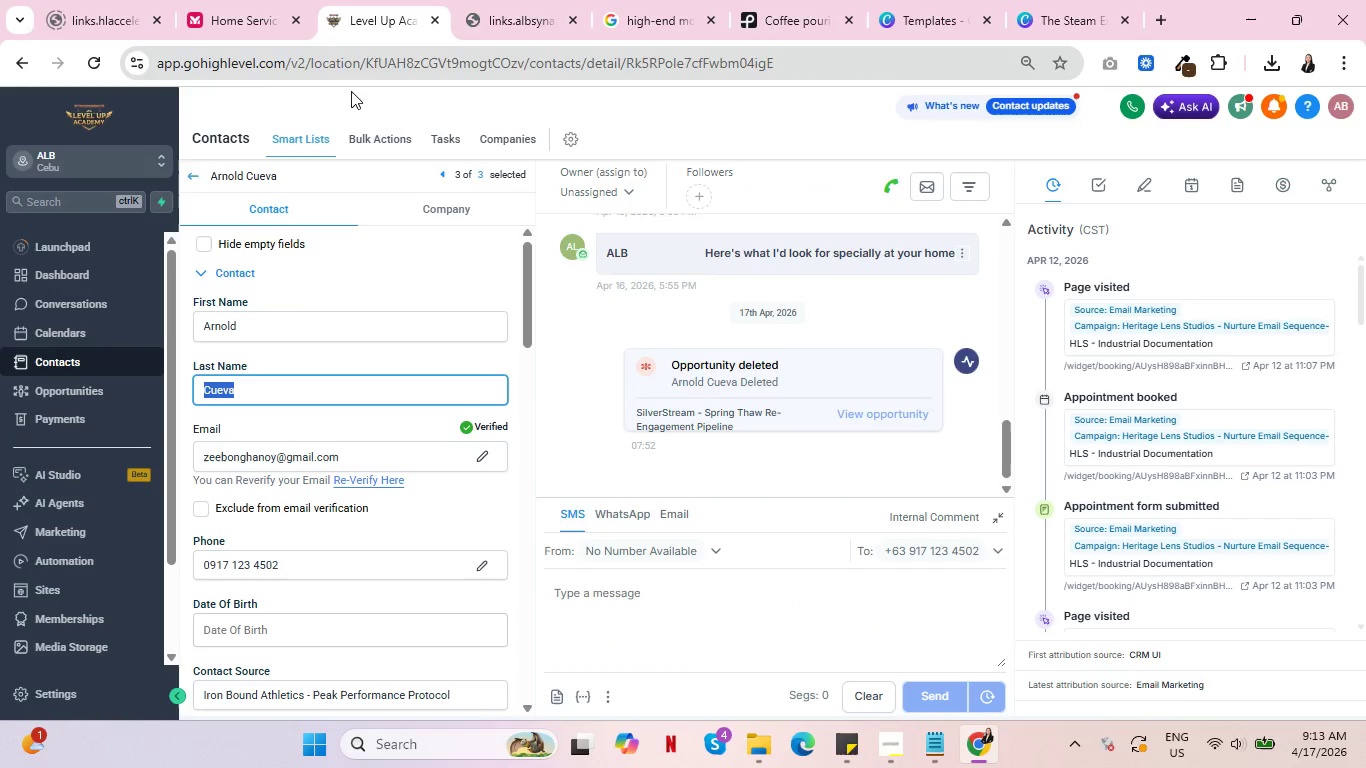 
left_click([519, 0])
 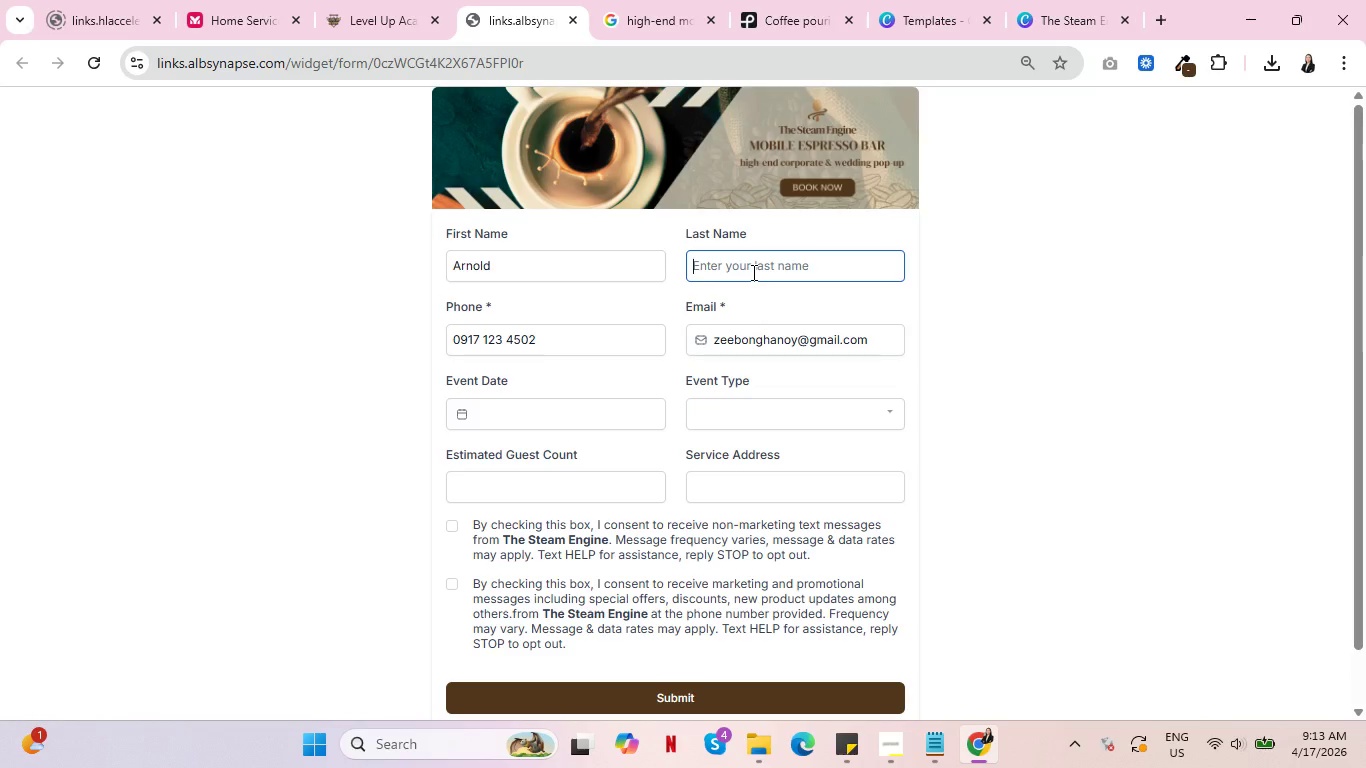 
key(Control+V)
 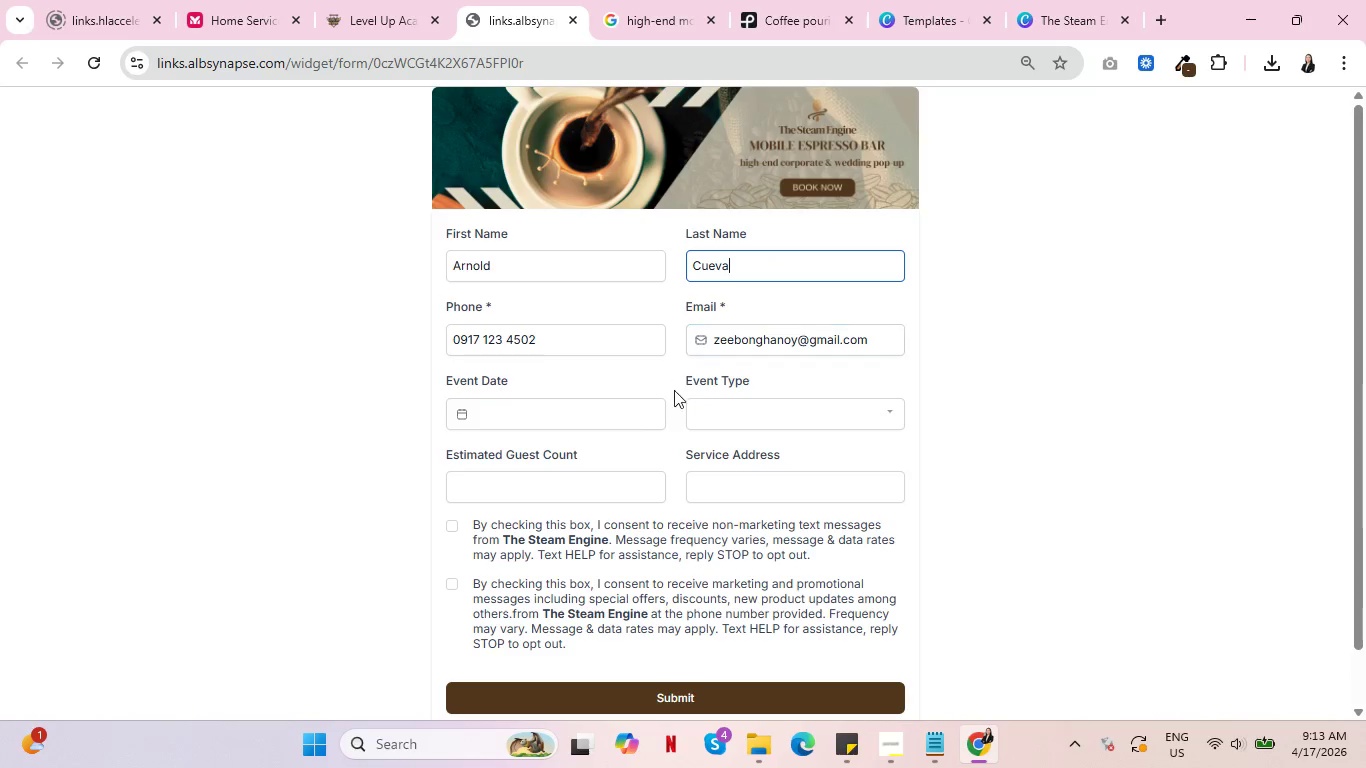 
left_click([551, 417])
 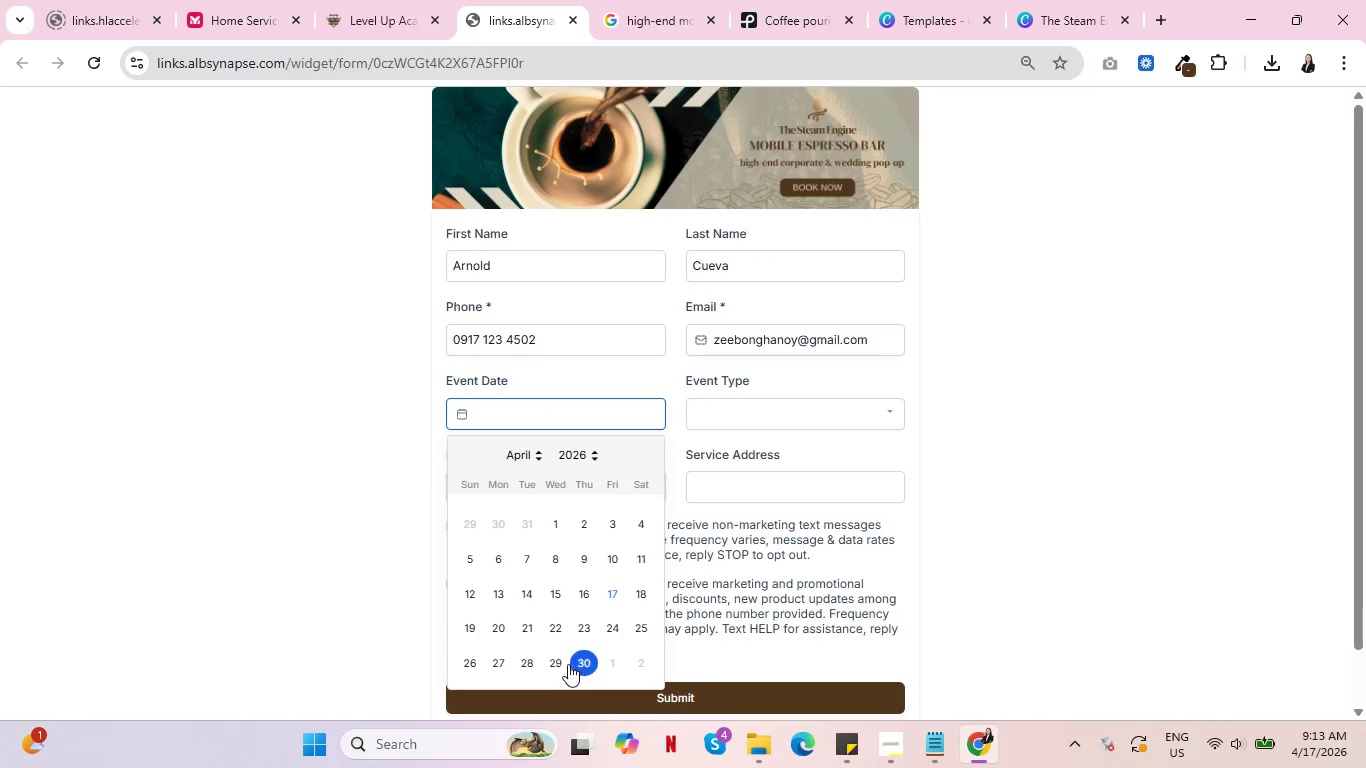 
wait(5.28)
 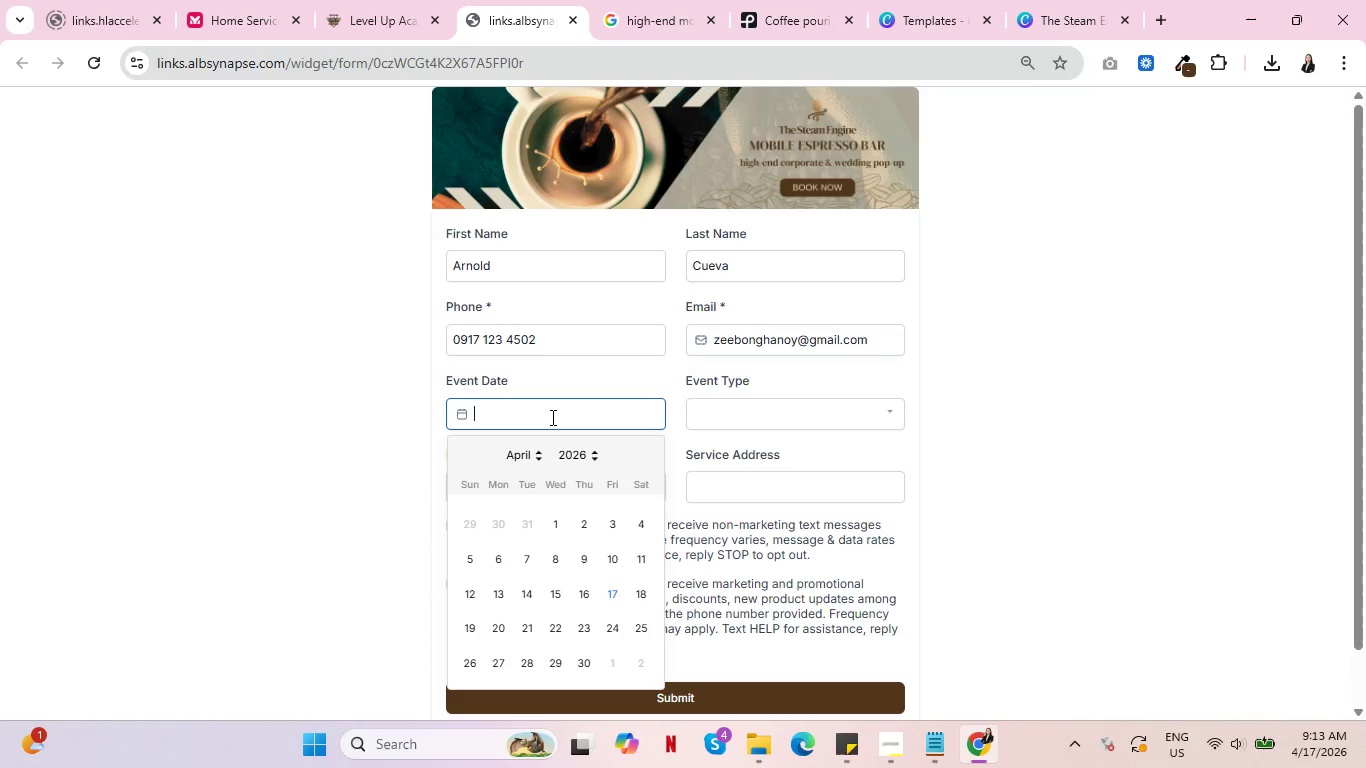 
left_click([563, 635])
 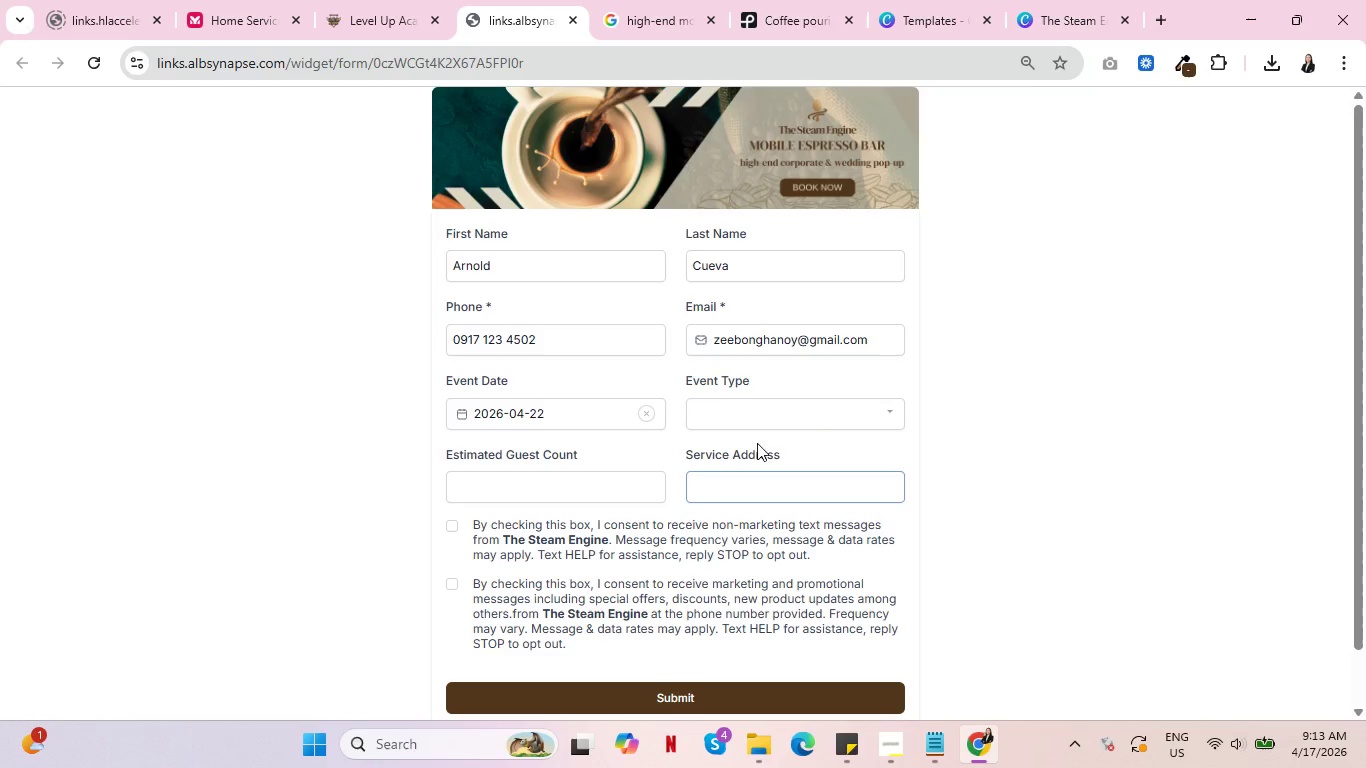 
left_click([807, 414])
 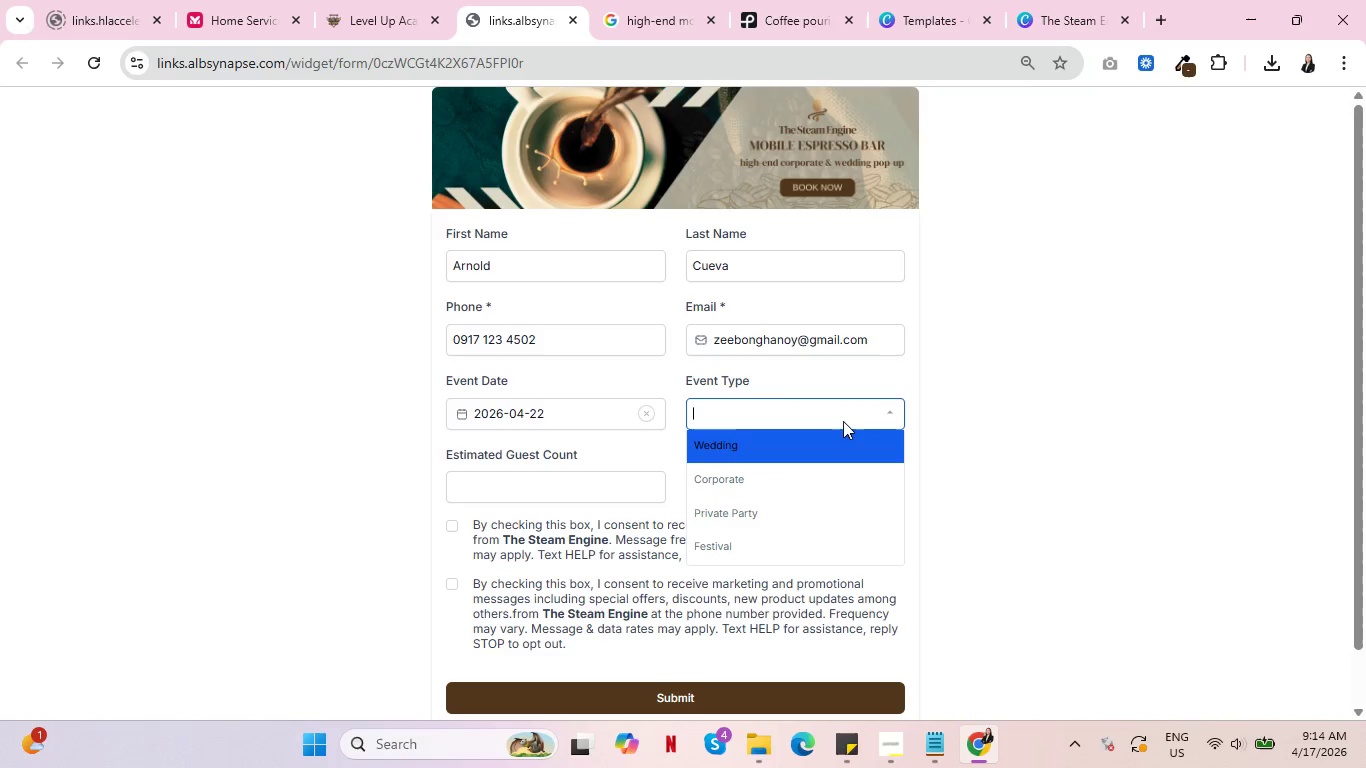 
wait(8.3)
 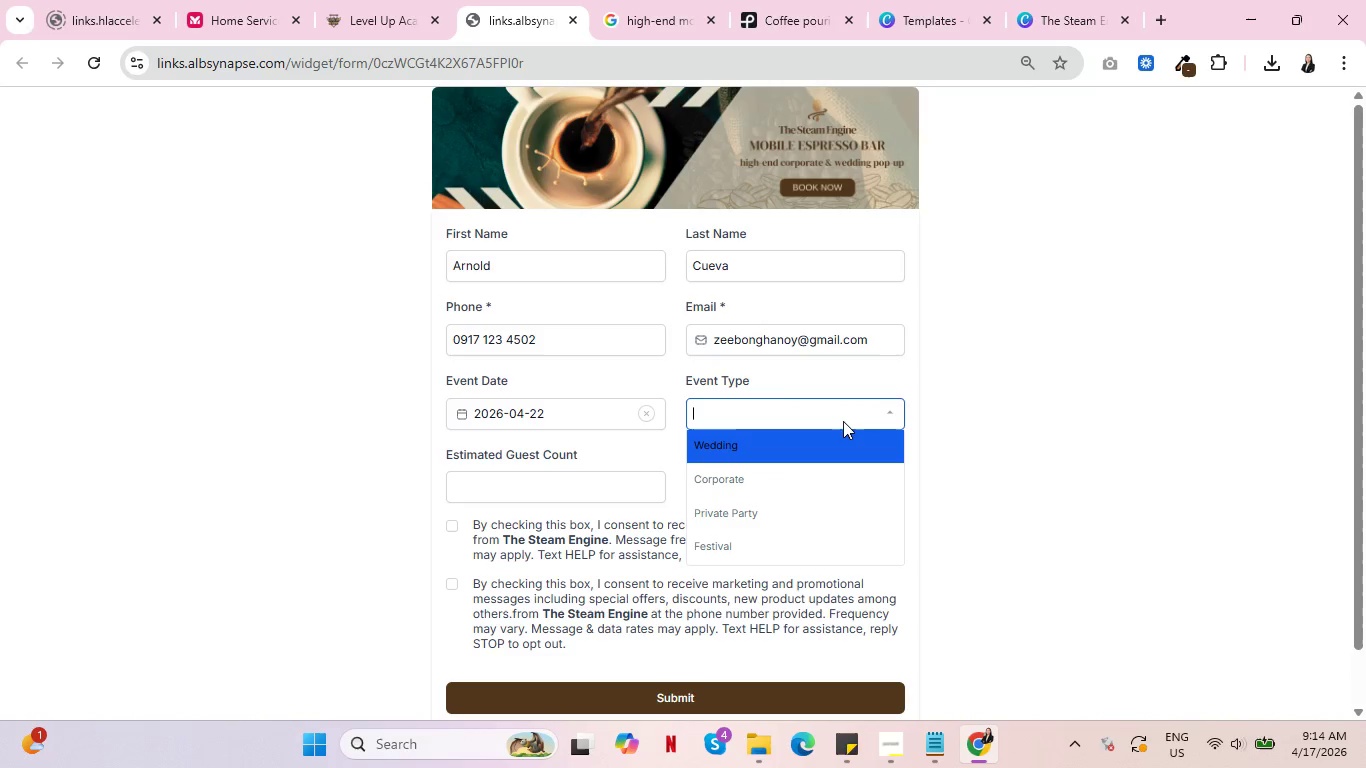 
left_click([373, 8])
 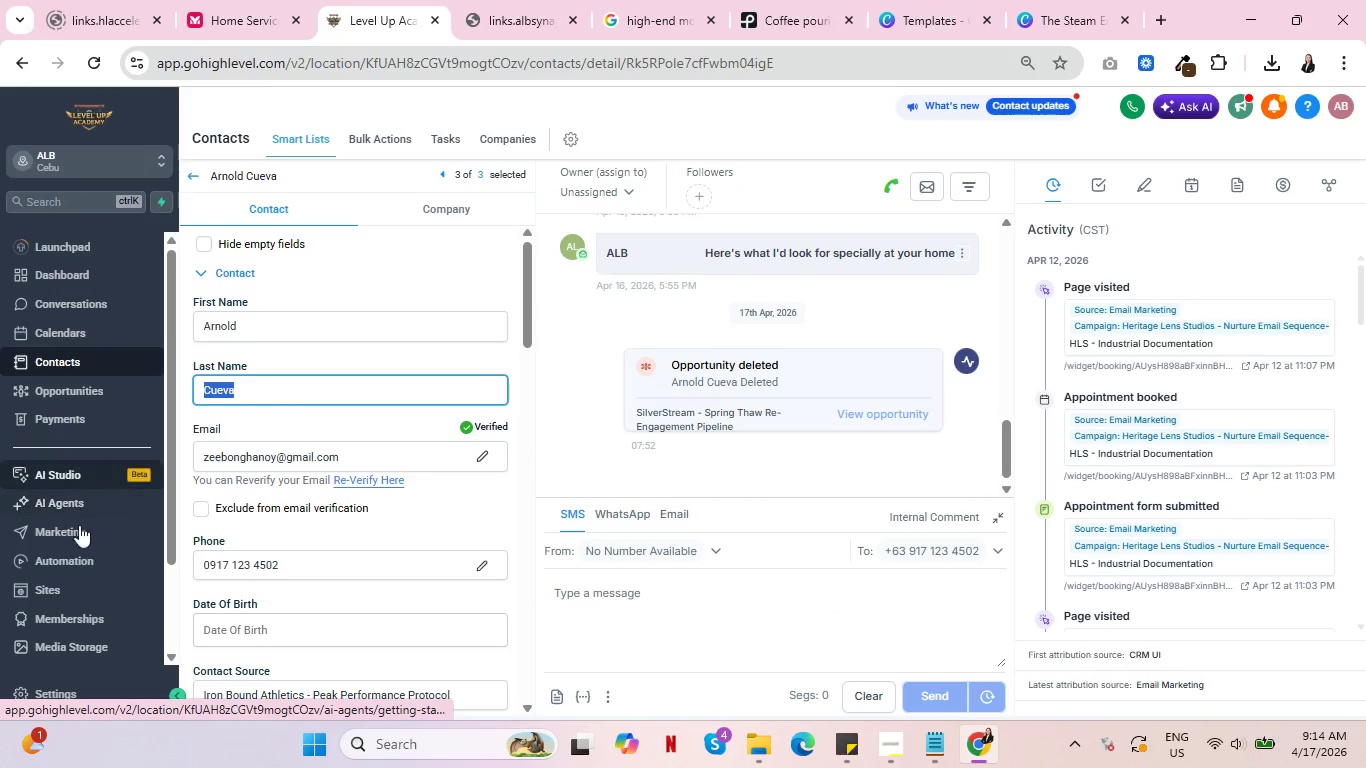 
left_click([62, 583])
 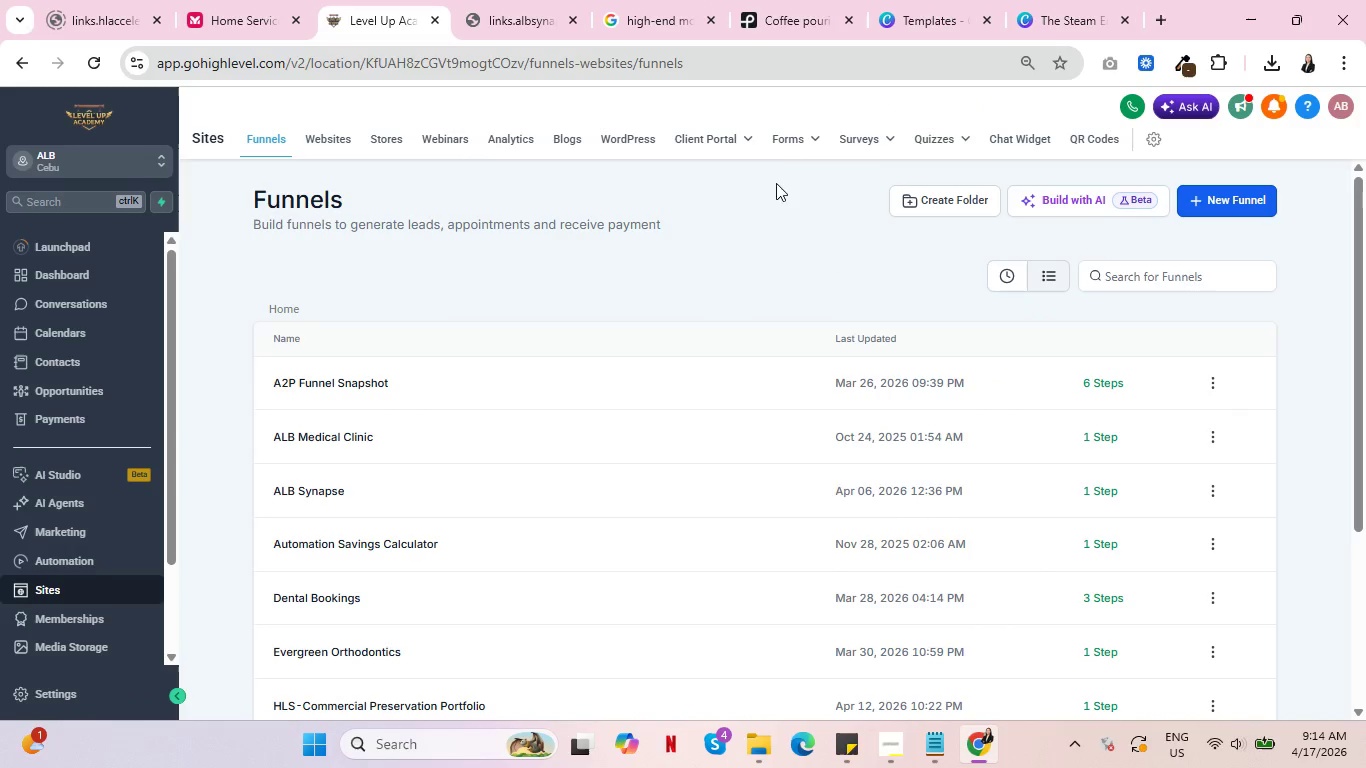 
left_click([778, 170])
 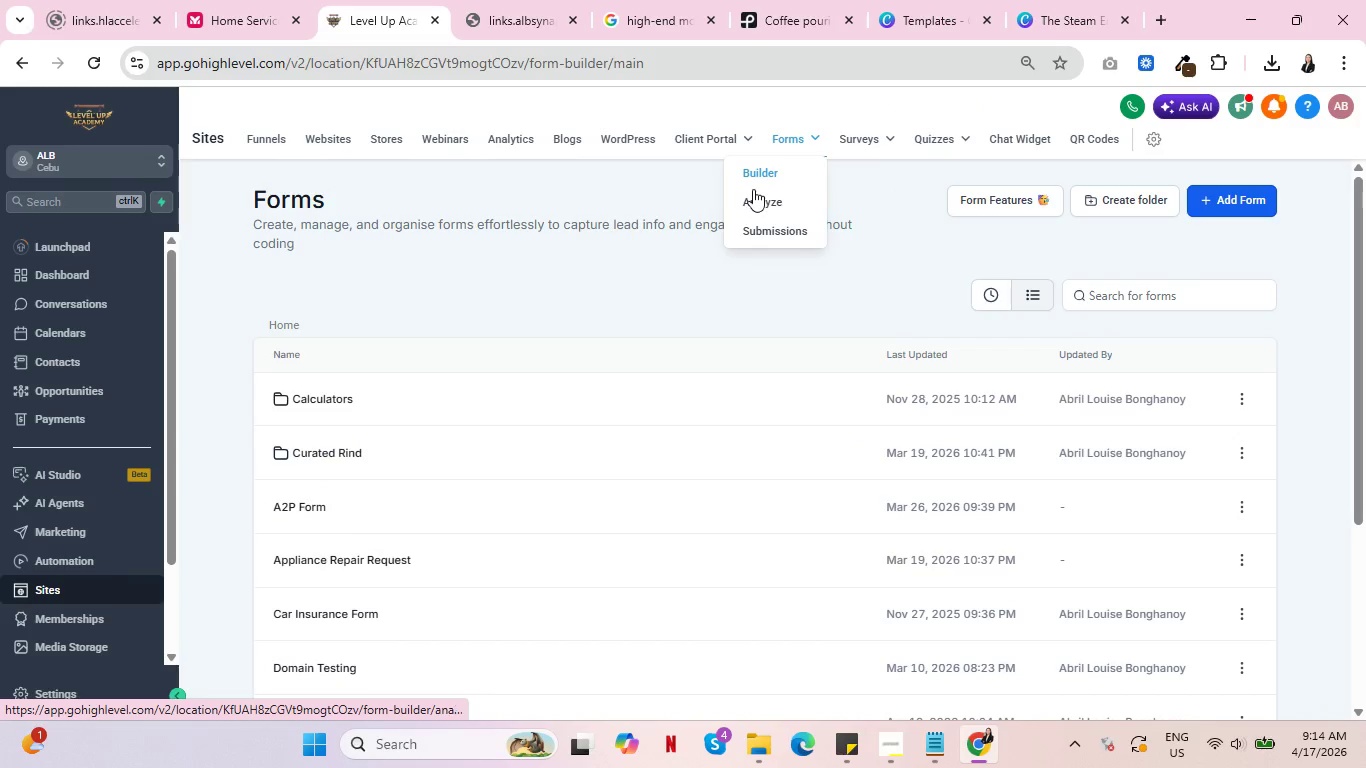 
scroll: coordinate [731, 655], scroll_direction: down, amount: 8.0
 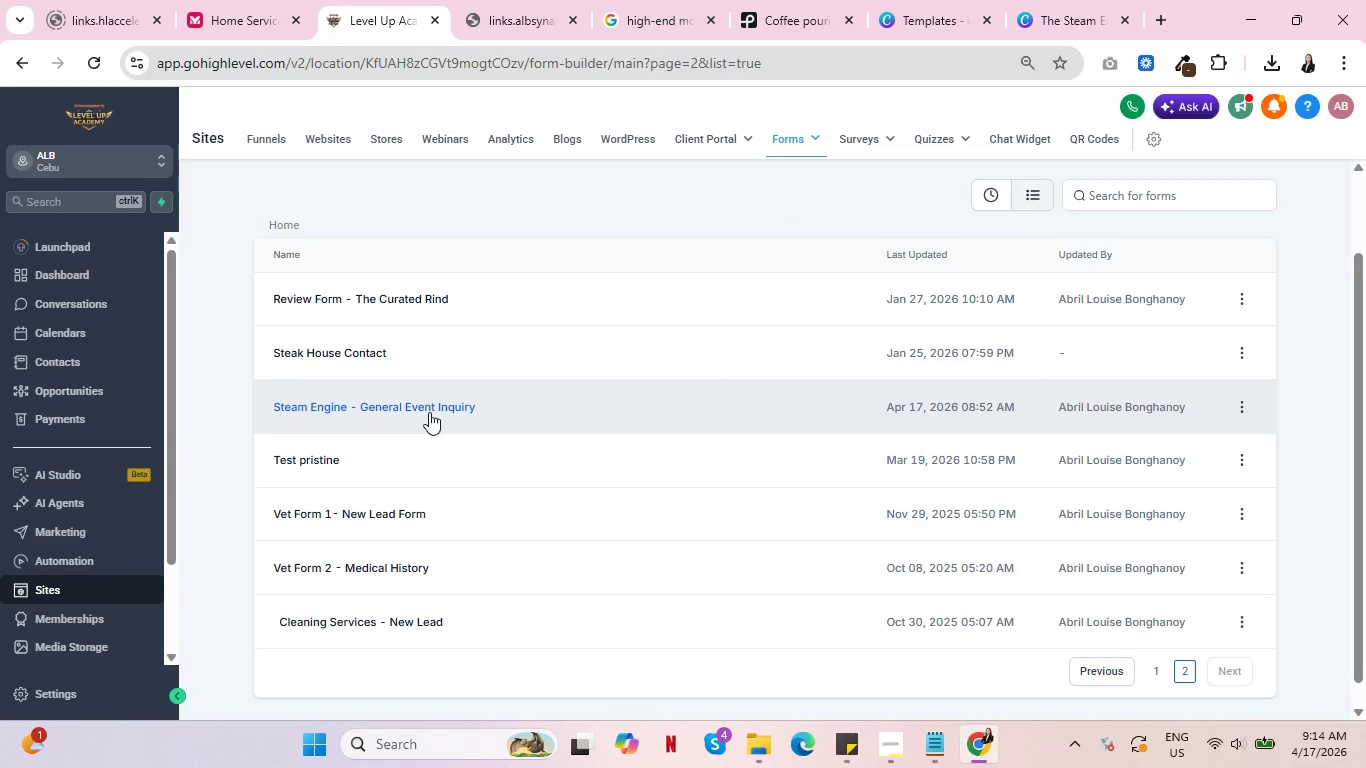 
left_click([429, 412])
 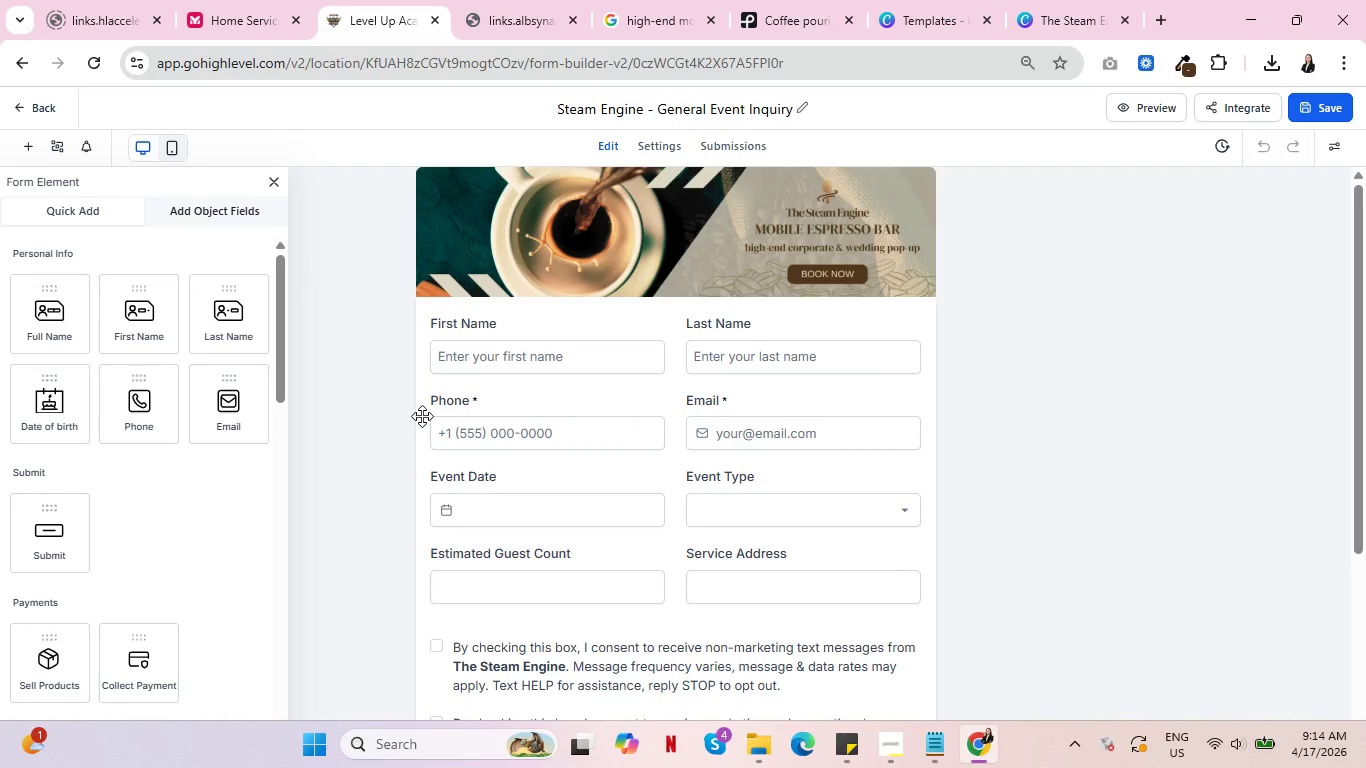 
wait(7.58)
 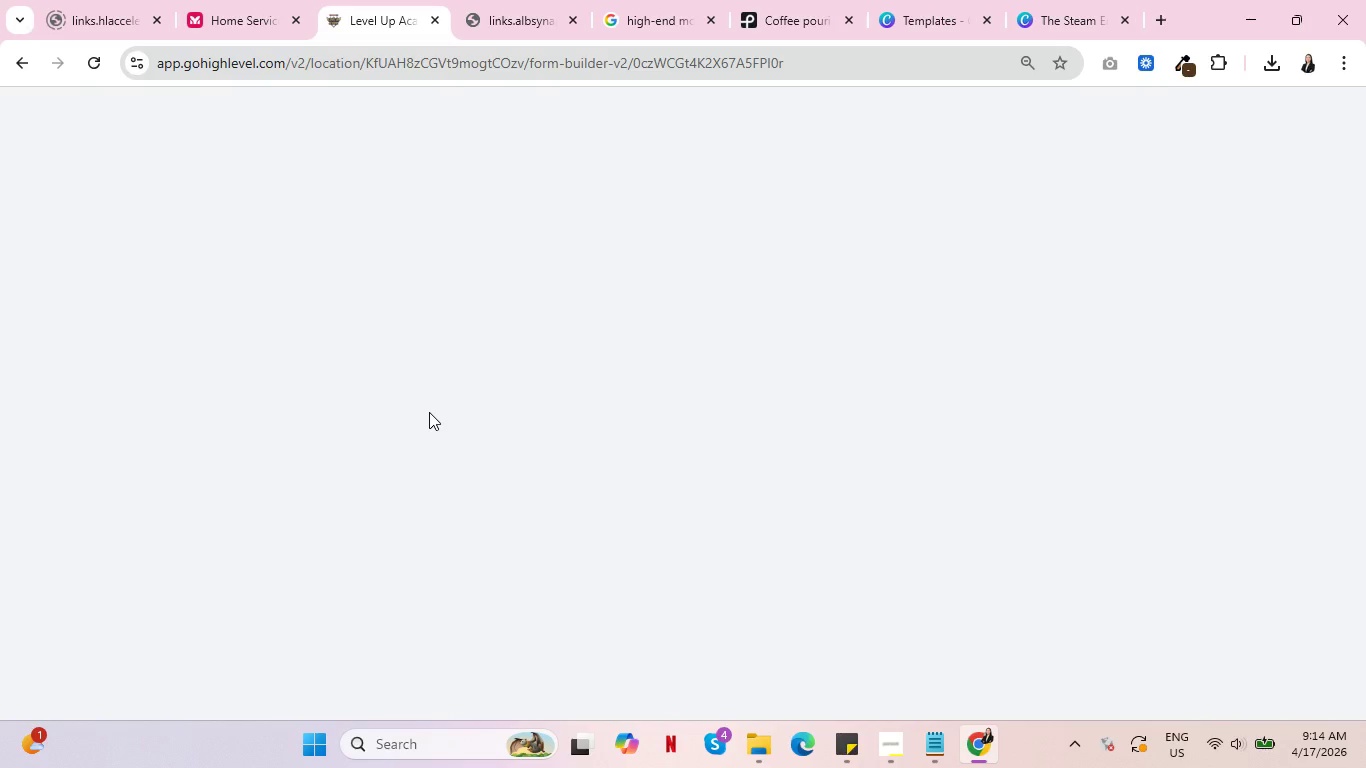 
left_click([740, 505])
 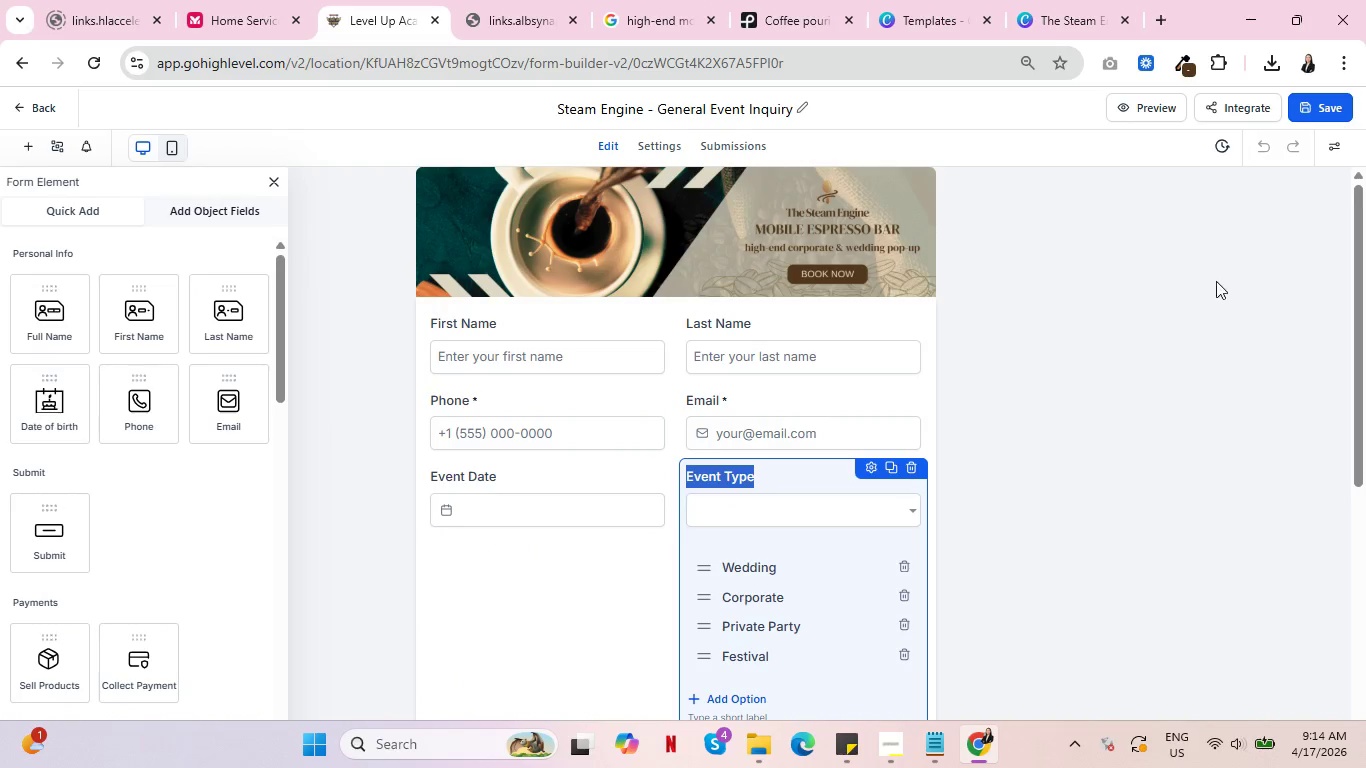 
left_click([1337, 147])
 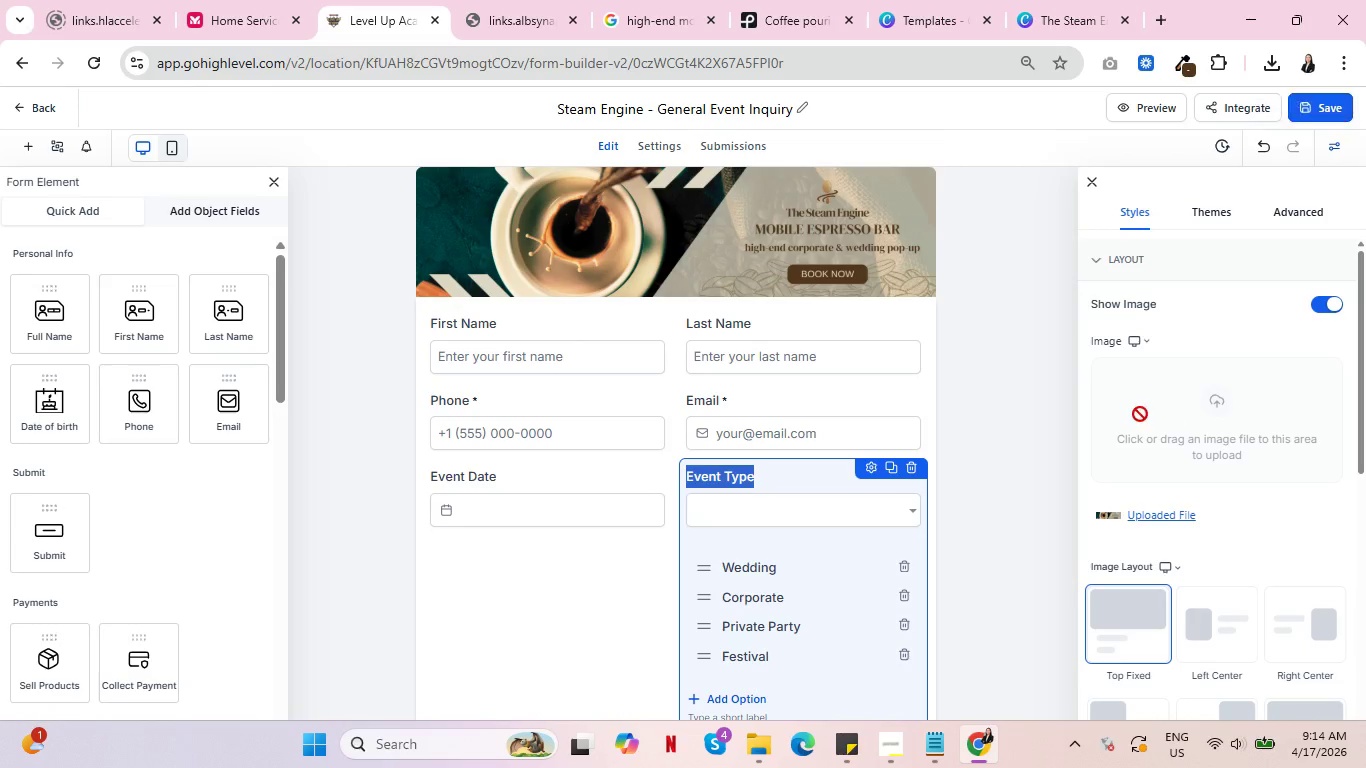 
scroll: coordinate [1211, 442], scroll_direction: down, amount: 4.0
 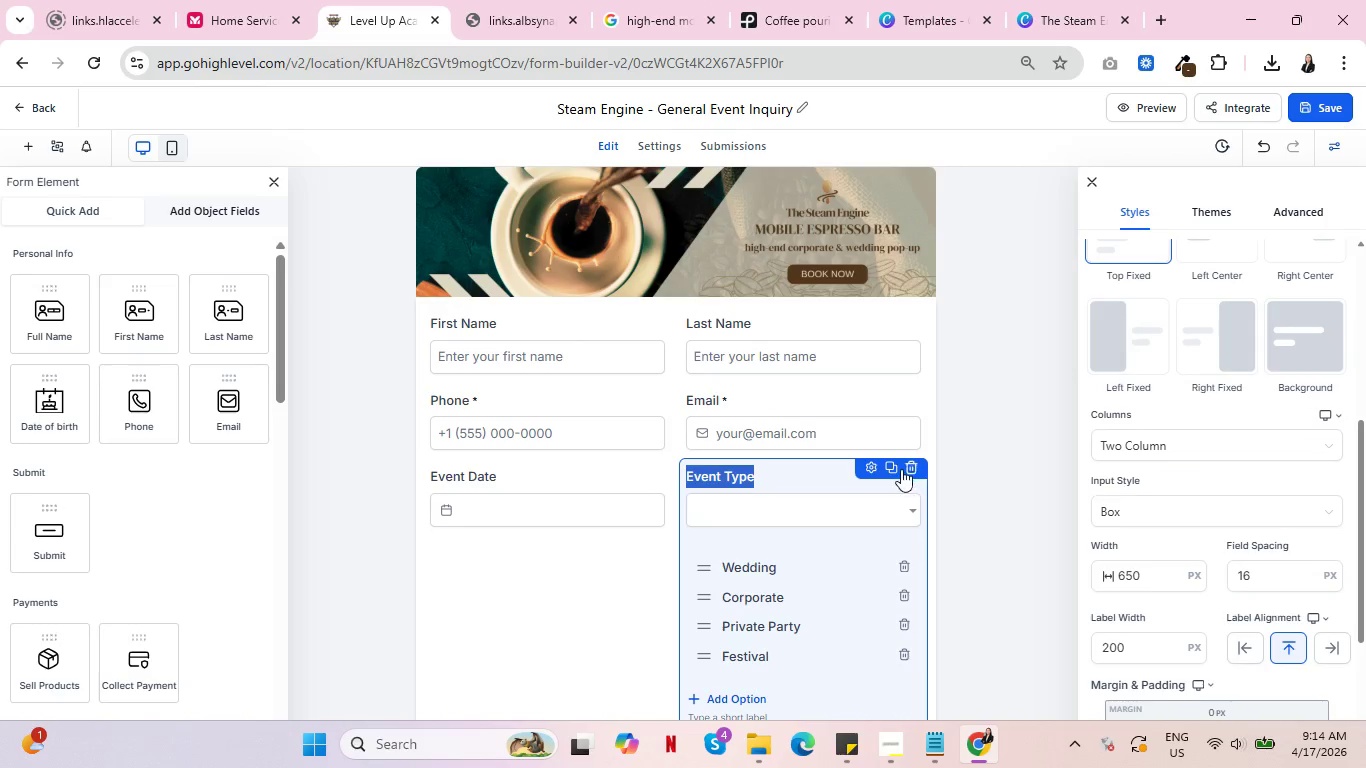 
left_click([869, 466])
 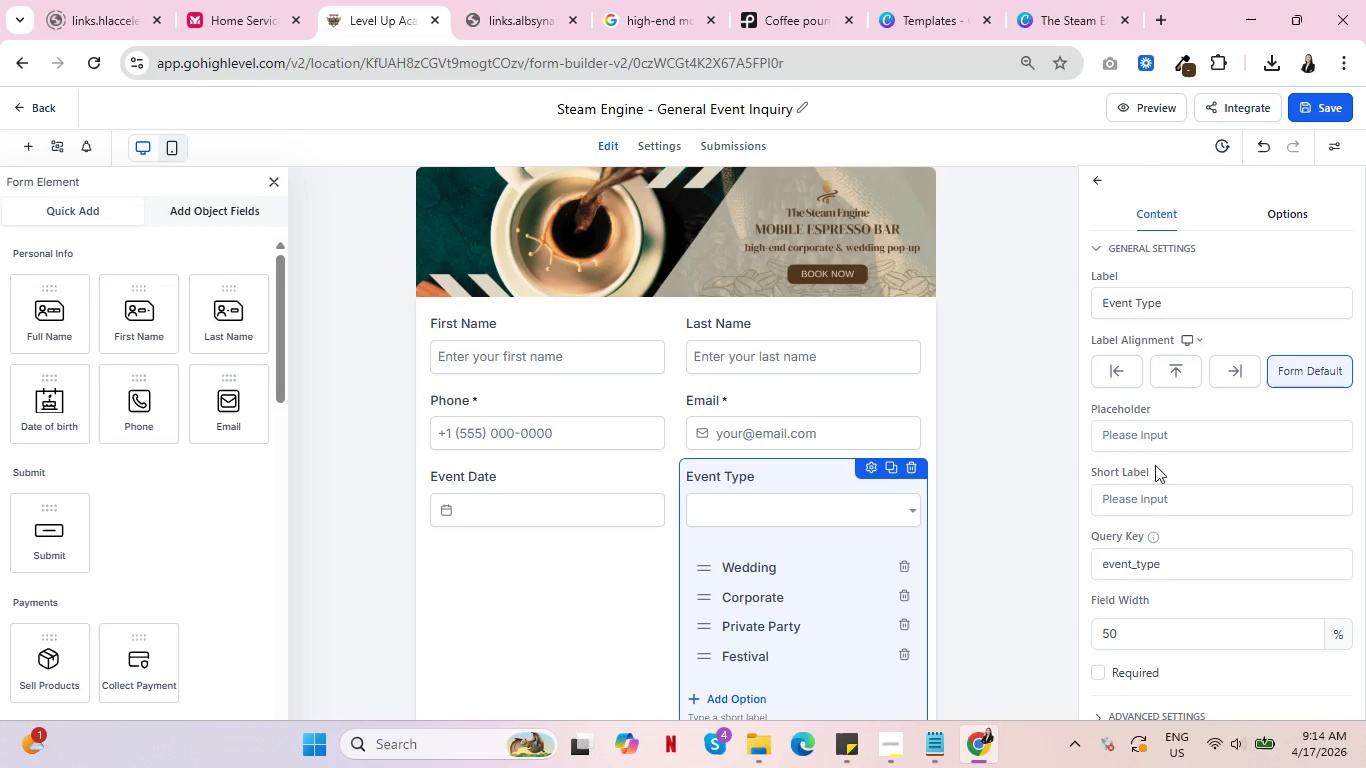 
scroll: coordinate [1227, 504], scroll_direction: down, amount: 11.0
 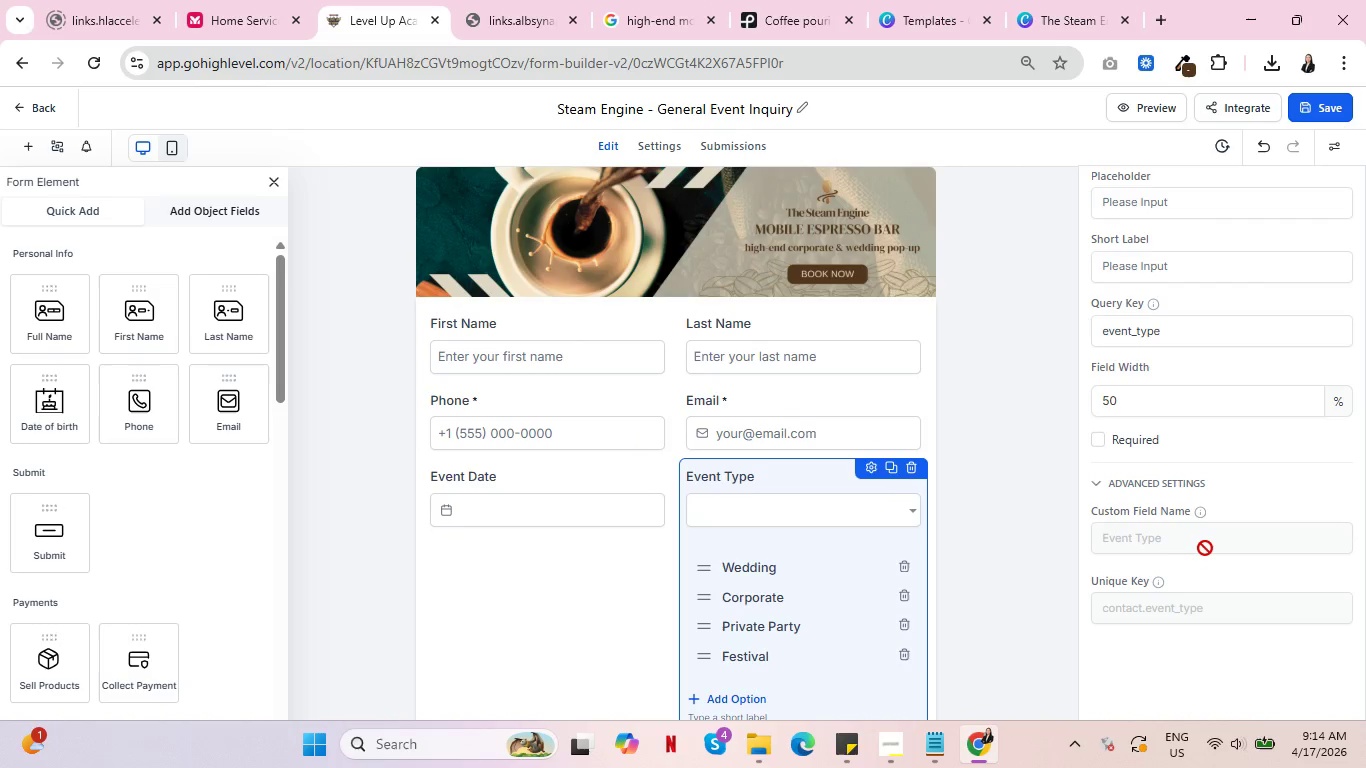 
scroll: coordinate [1208, 534], scroll_direction: up, amount: 6.0
 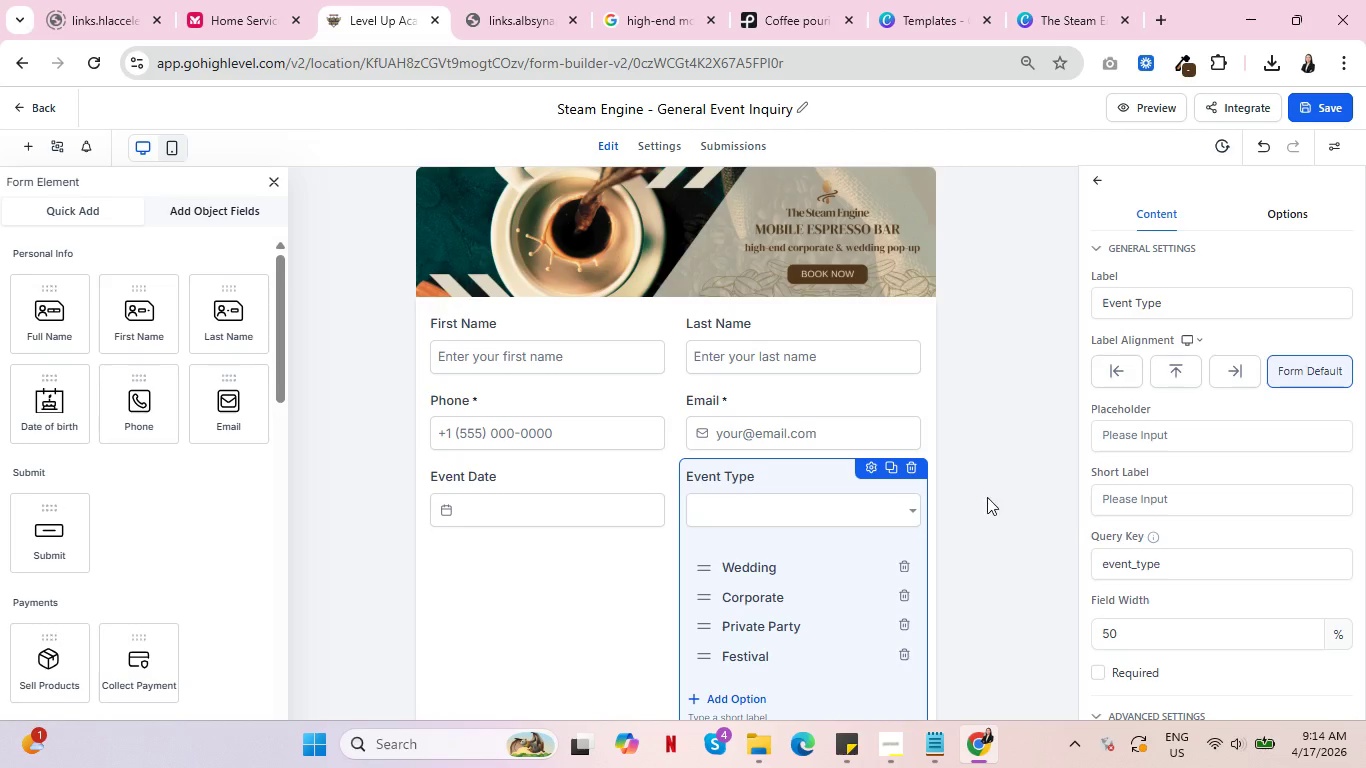 
left_click([867, 471])
 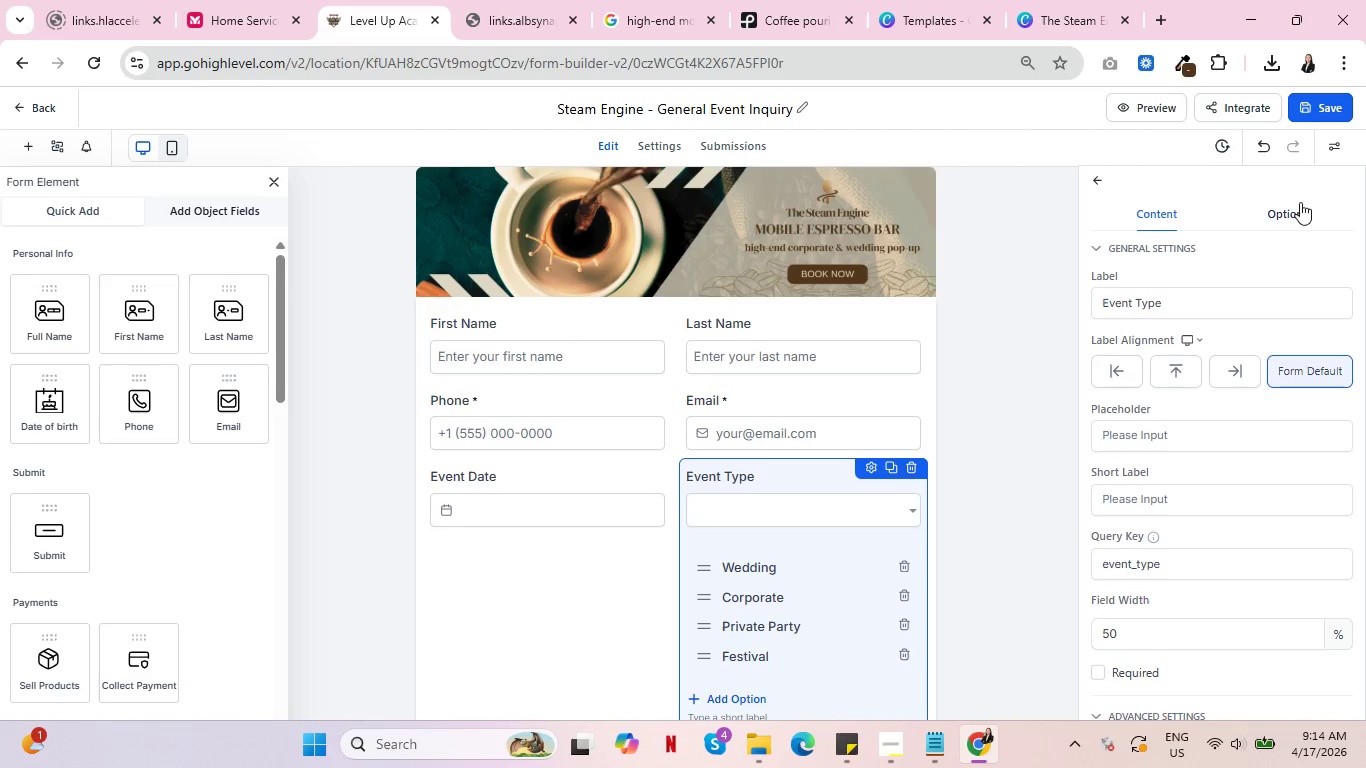 
left_click([1304, 202])
 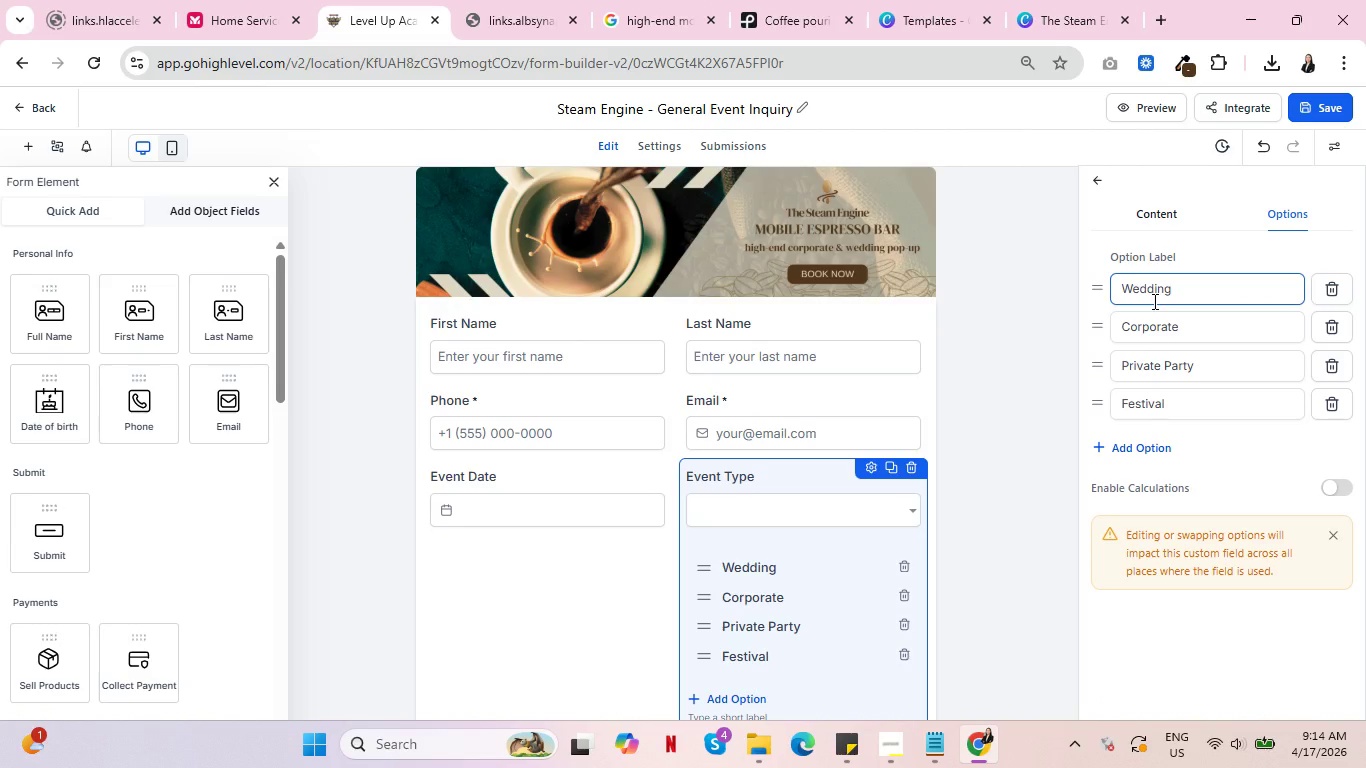 
wait(14.3)
 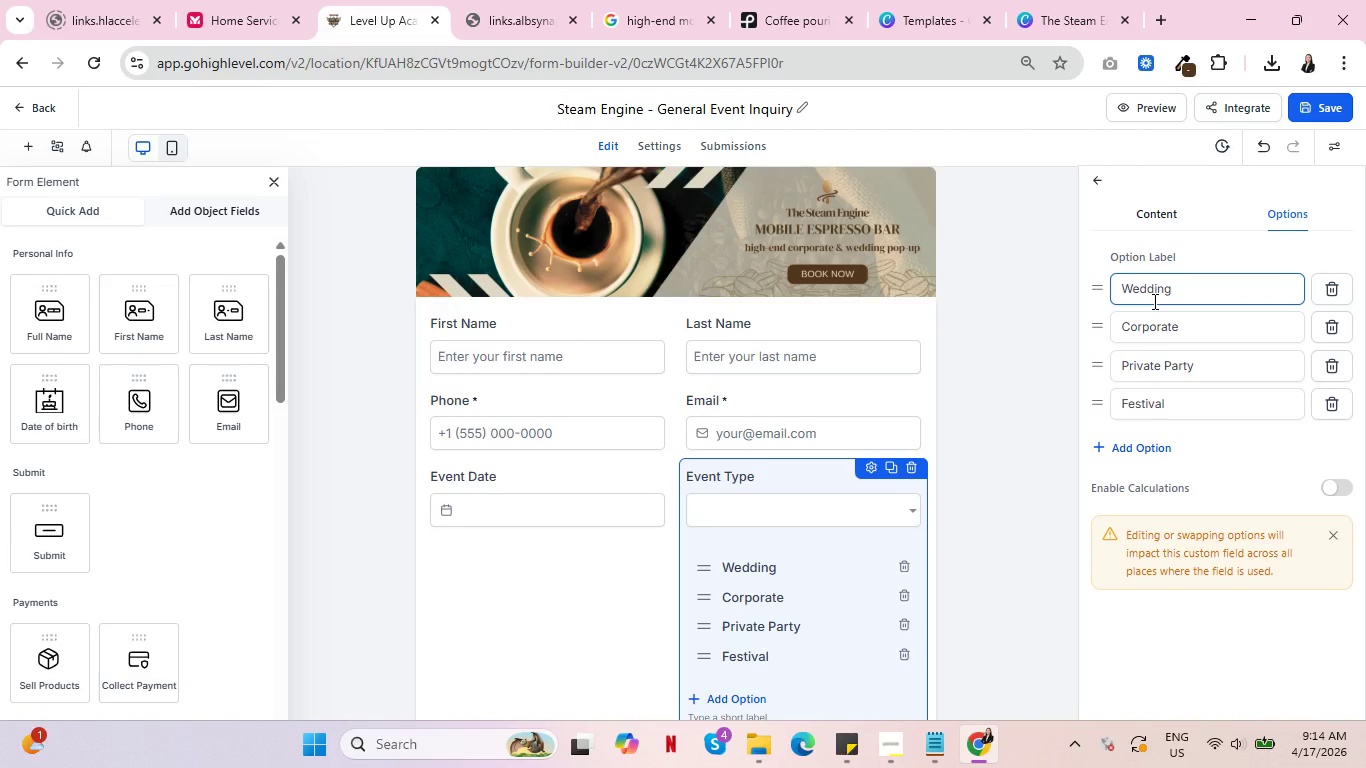 
left_click([1167, 215])
 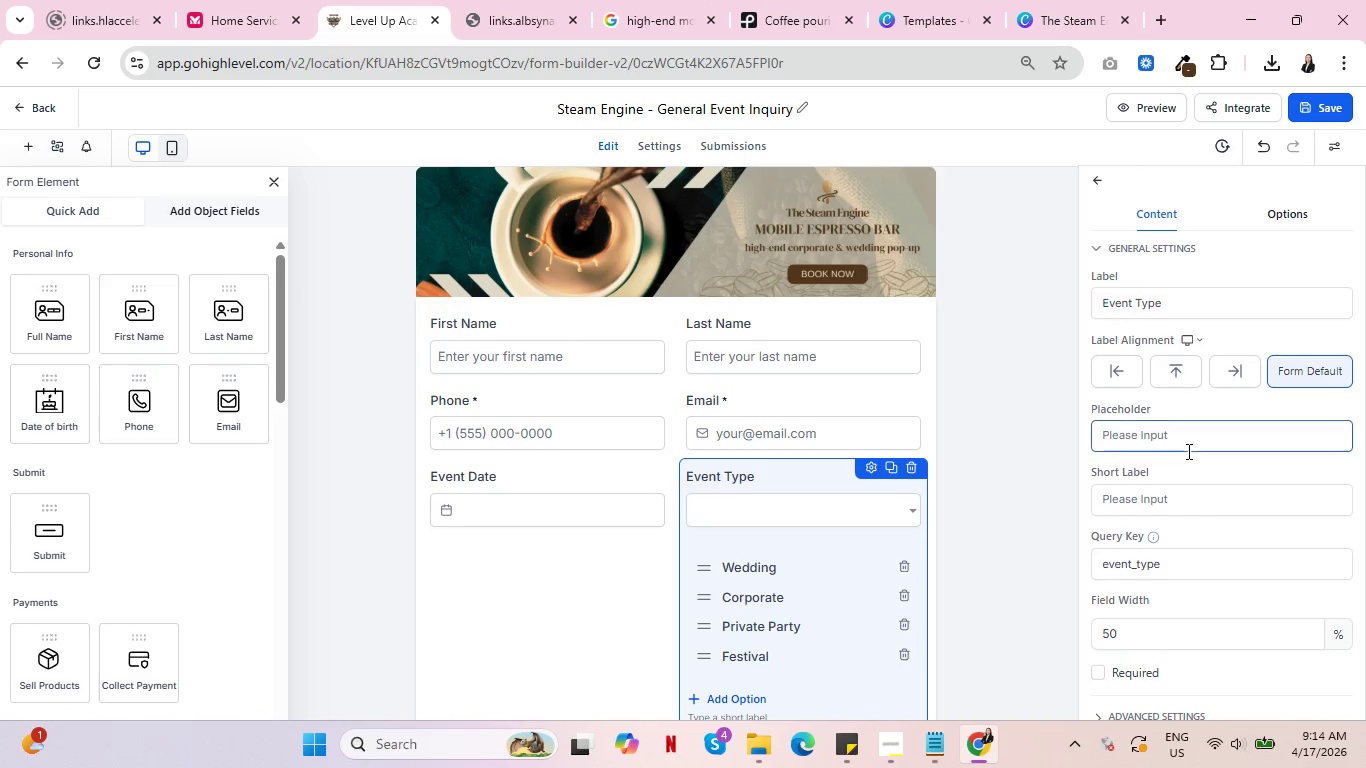 
scroll: coordinate [1222, 506], scroll_direction: down, amount: 4.0
 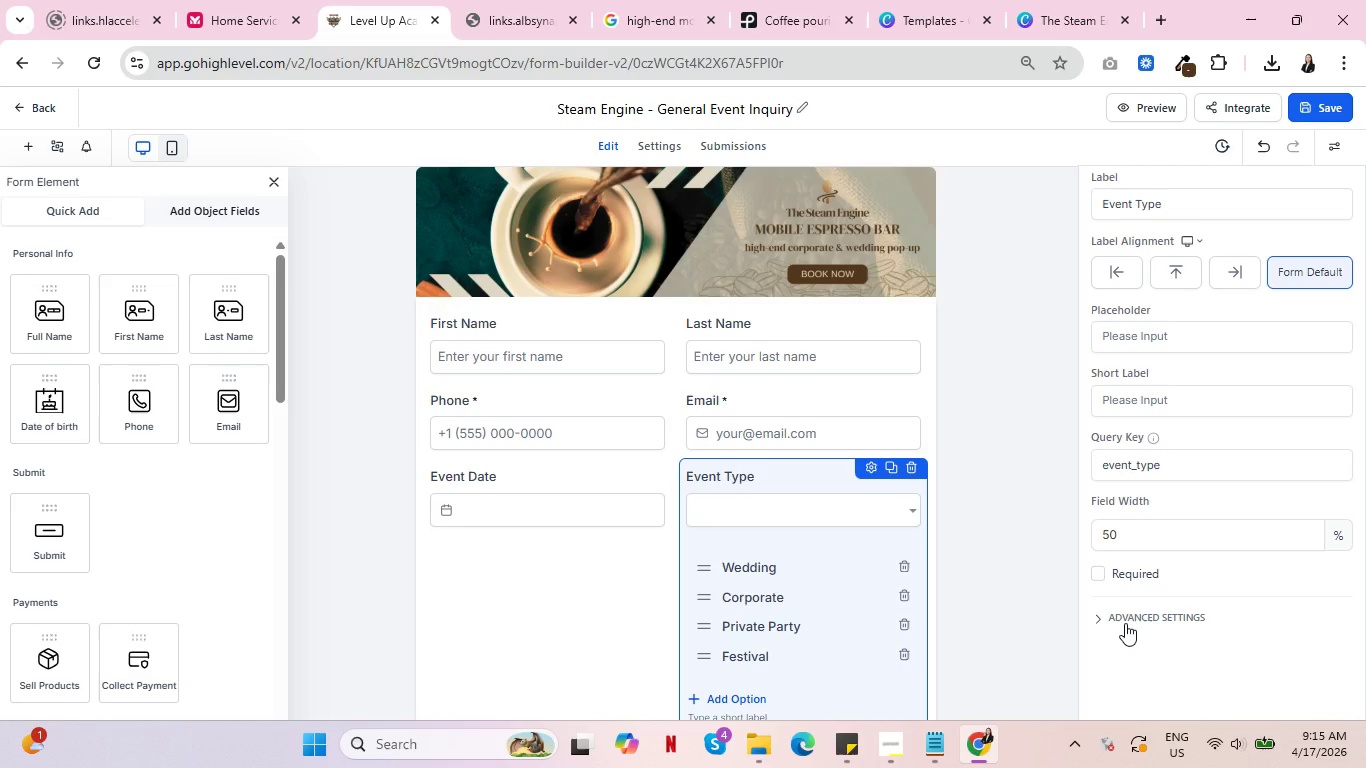 
left_click([1125, 623])
 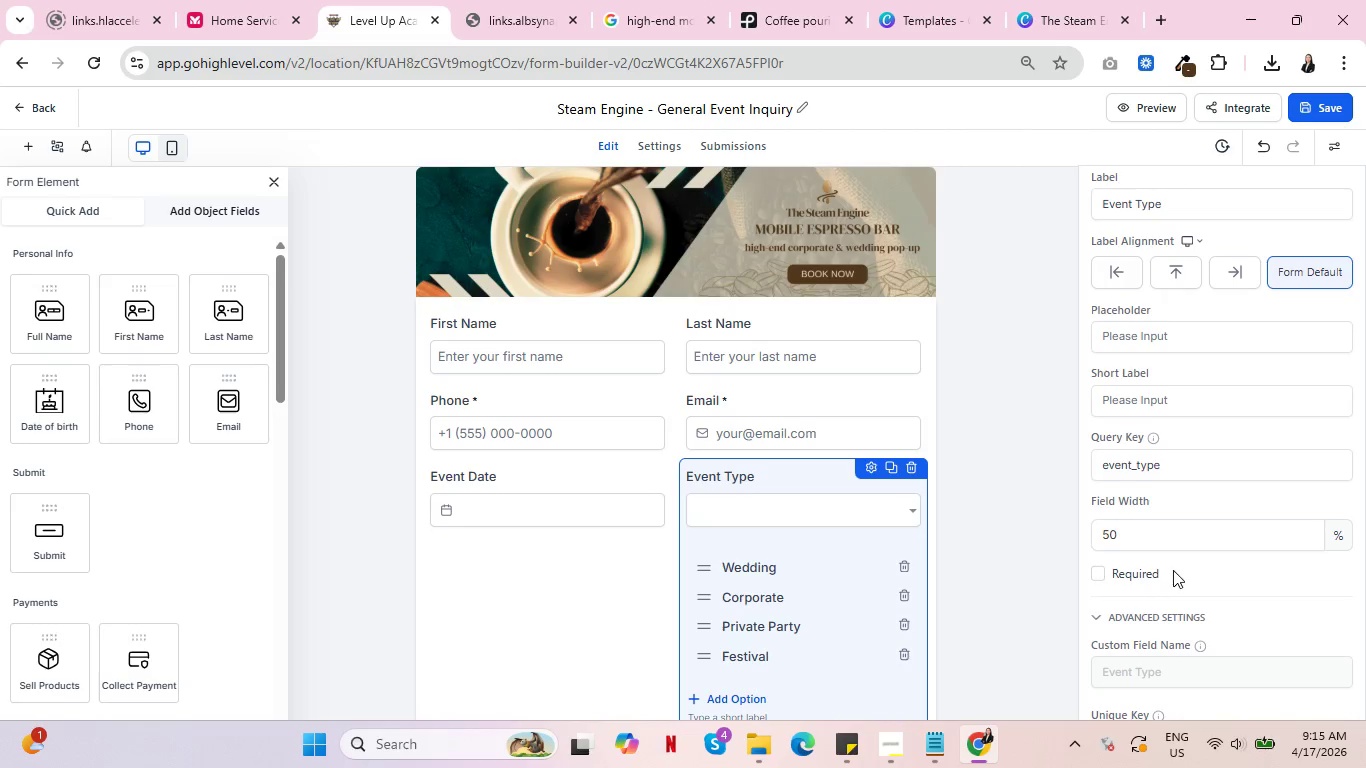 
scroll: coordinate [1173, 570], scroll_direction: down, amount: 6.0
 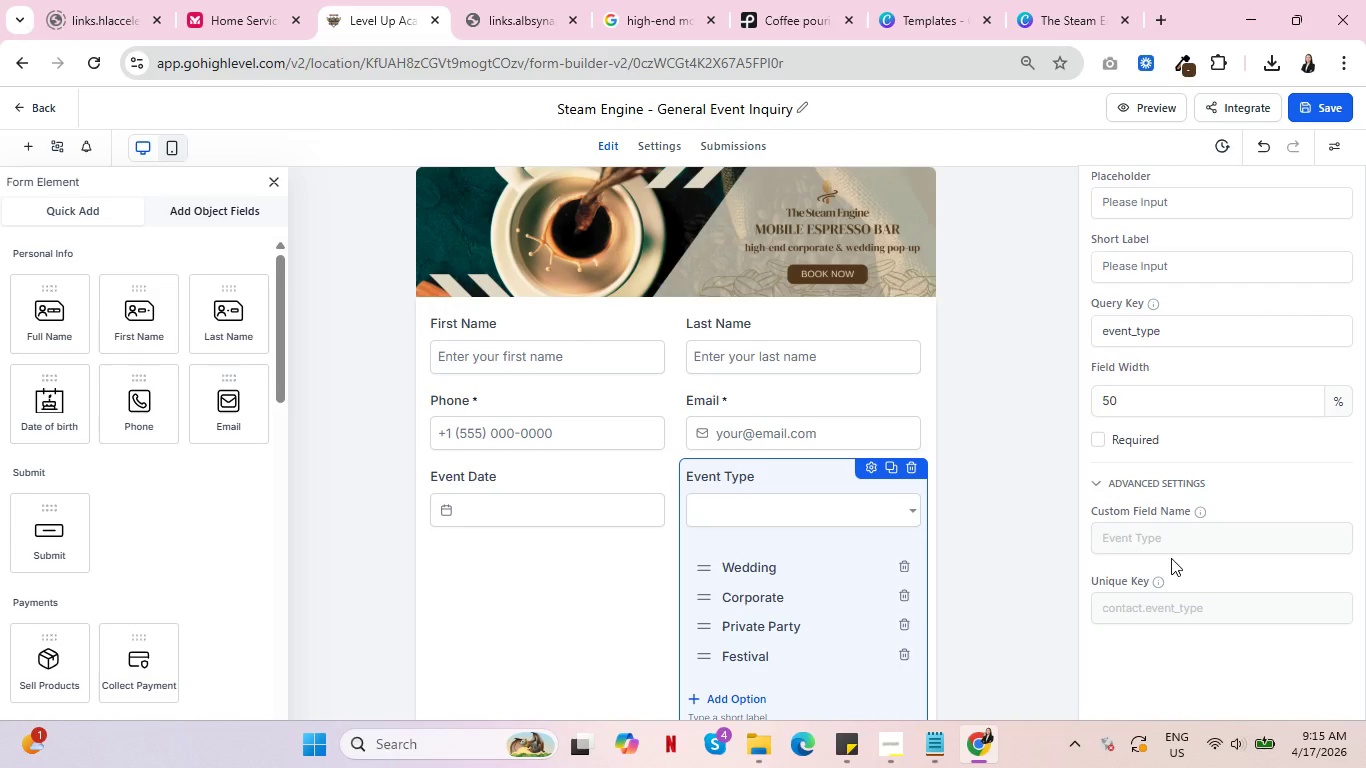 
scroll: coordinate [1174, 548], scroll_direction: up, amount: 4.0
 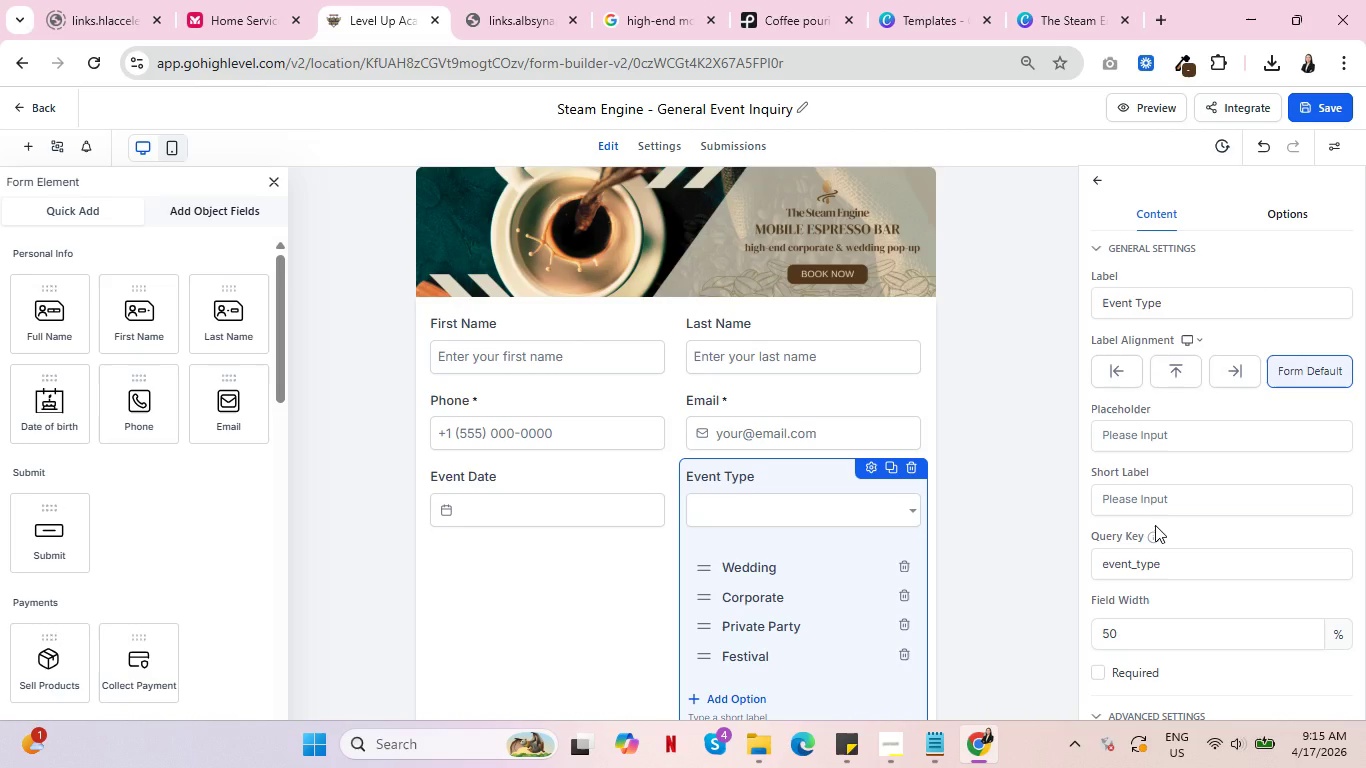 
wait(5.36)
 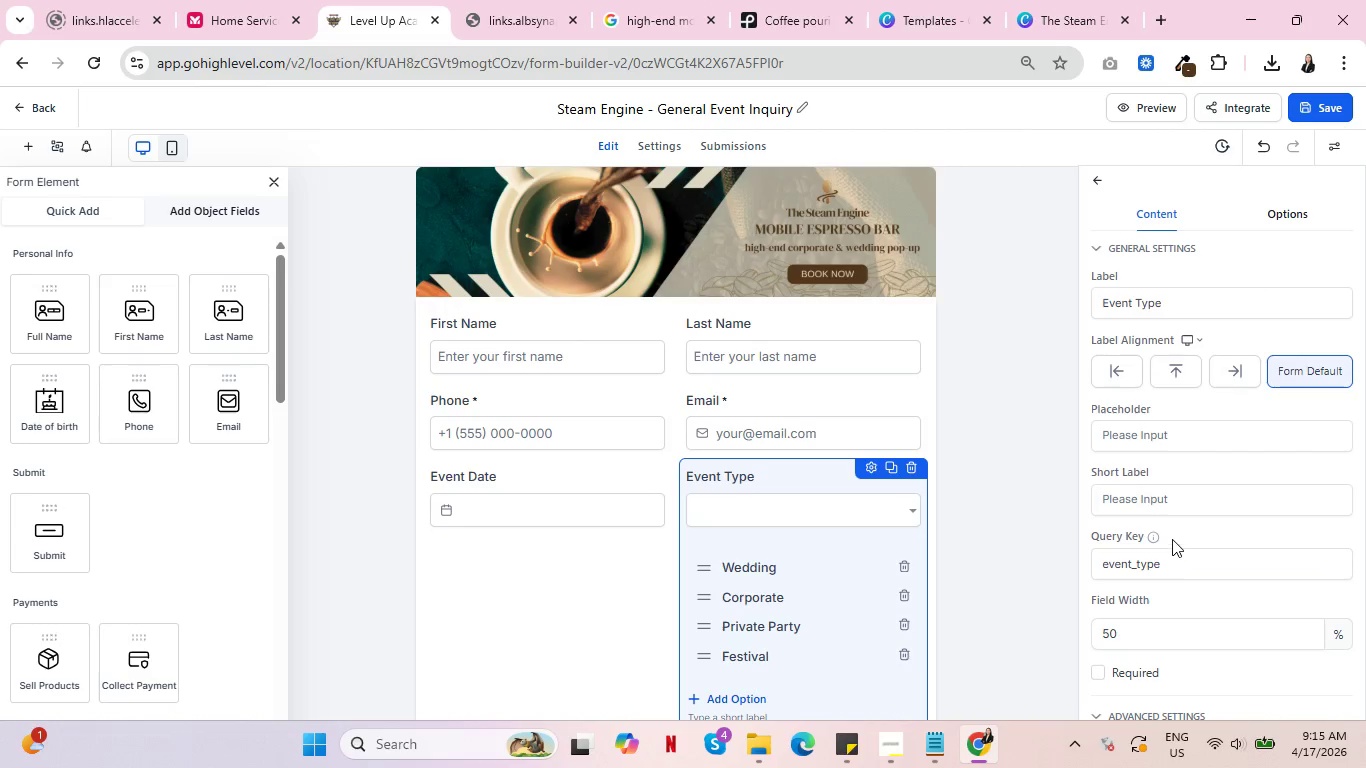 
scroll: coordinate [1150, 303], scroll_direction: up, amount: 4.0
 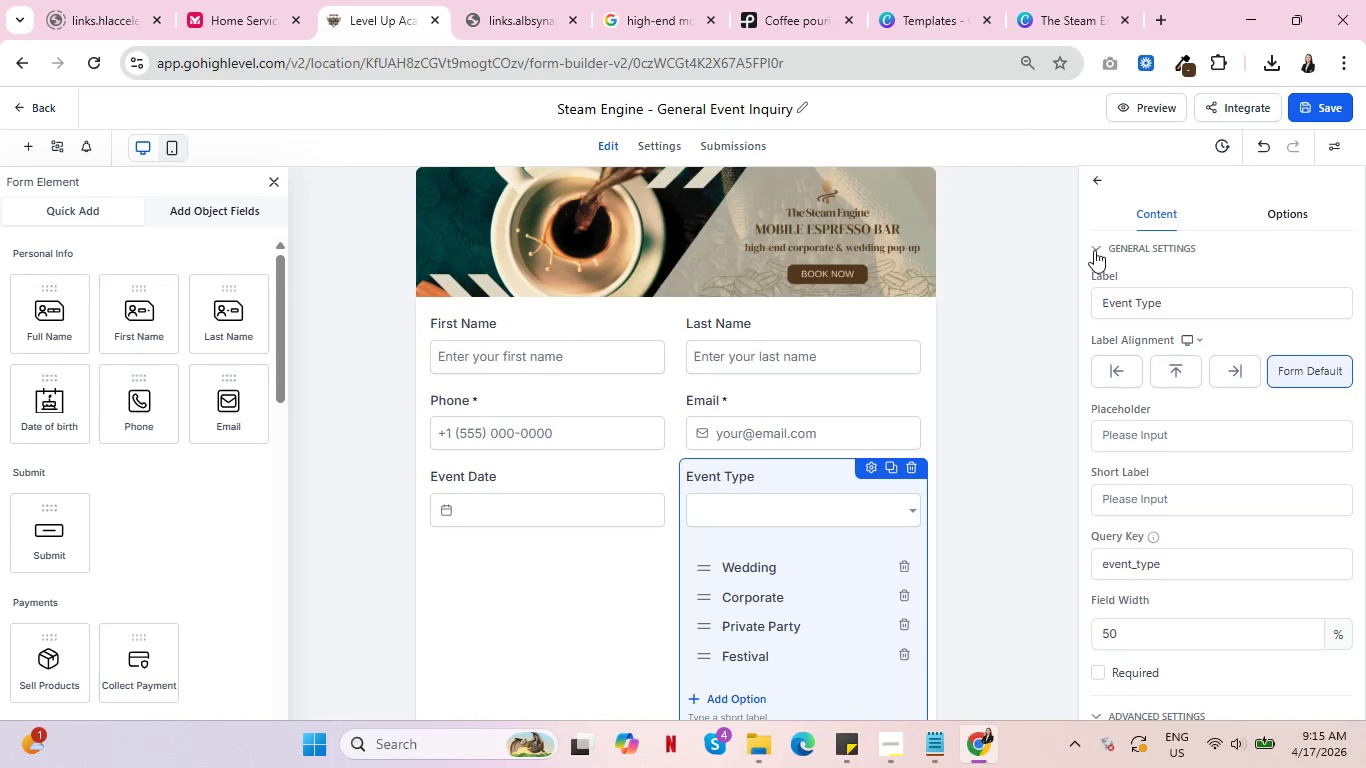 
left_click([1094, 250])
 